 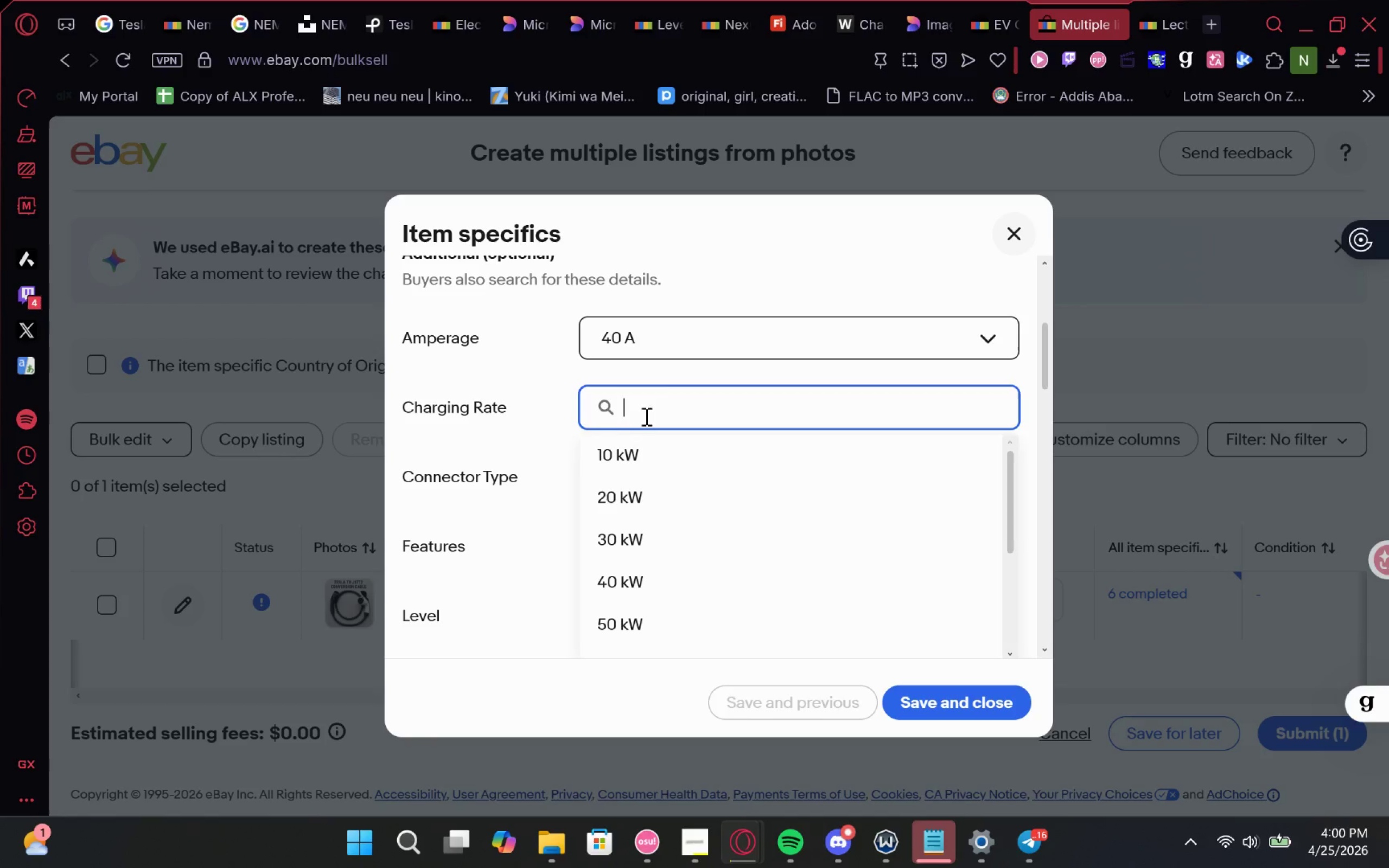 
left_click([513, 440])
 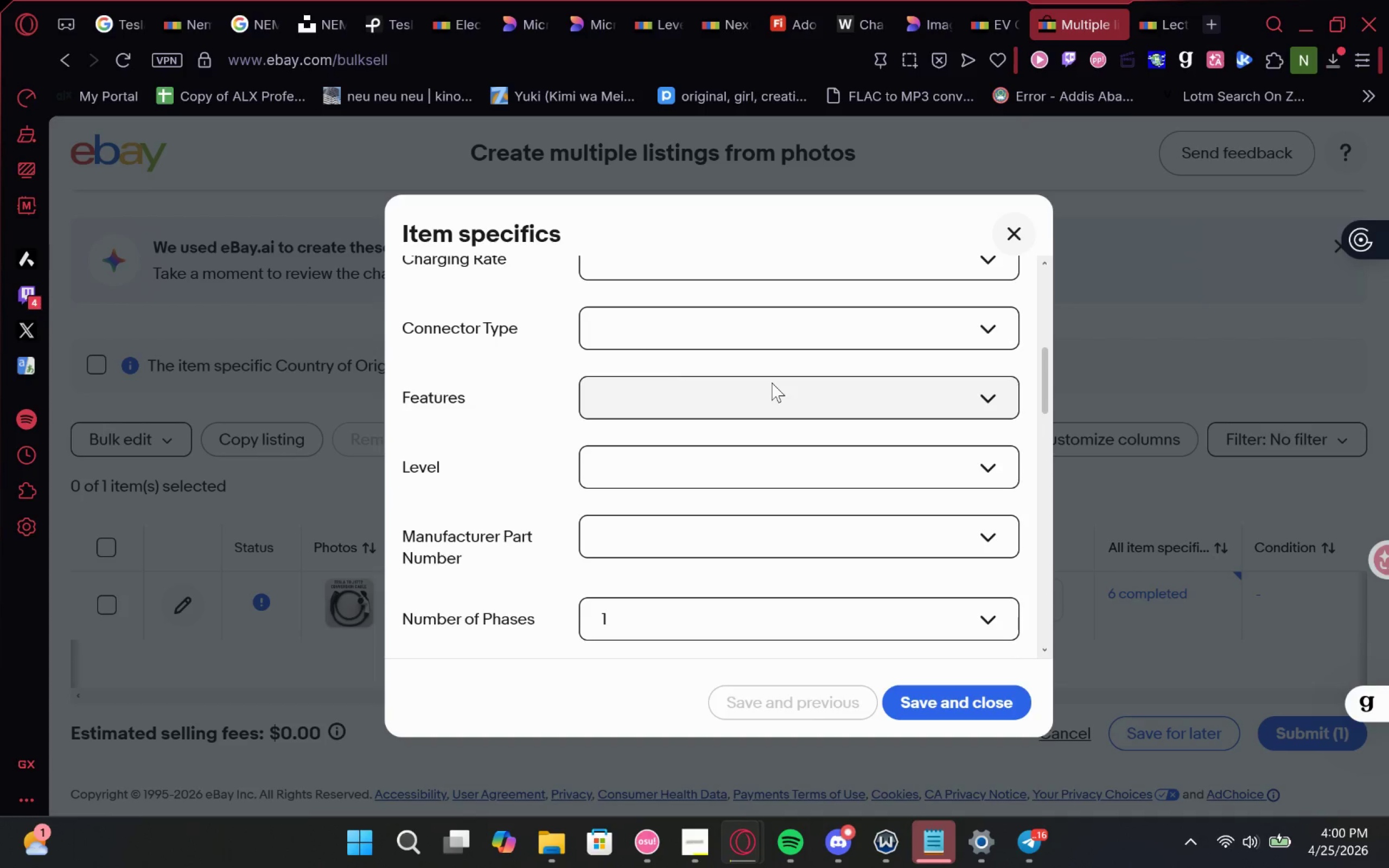 
wait(6.06)
 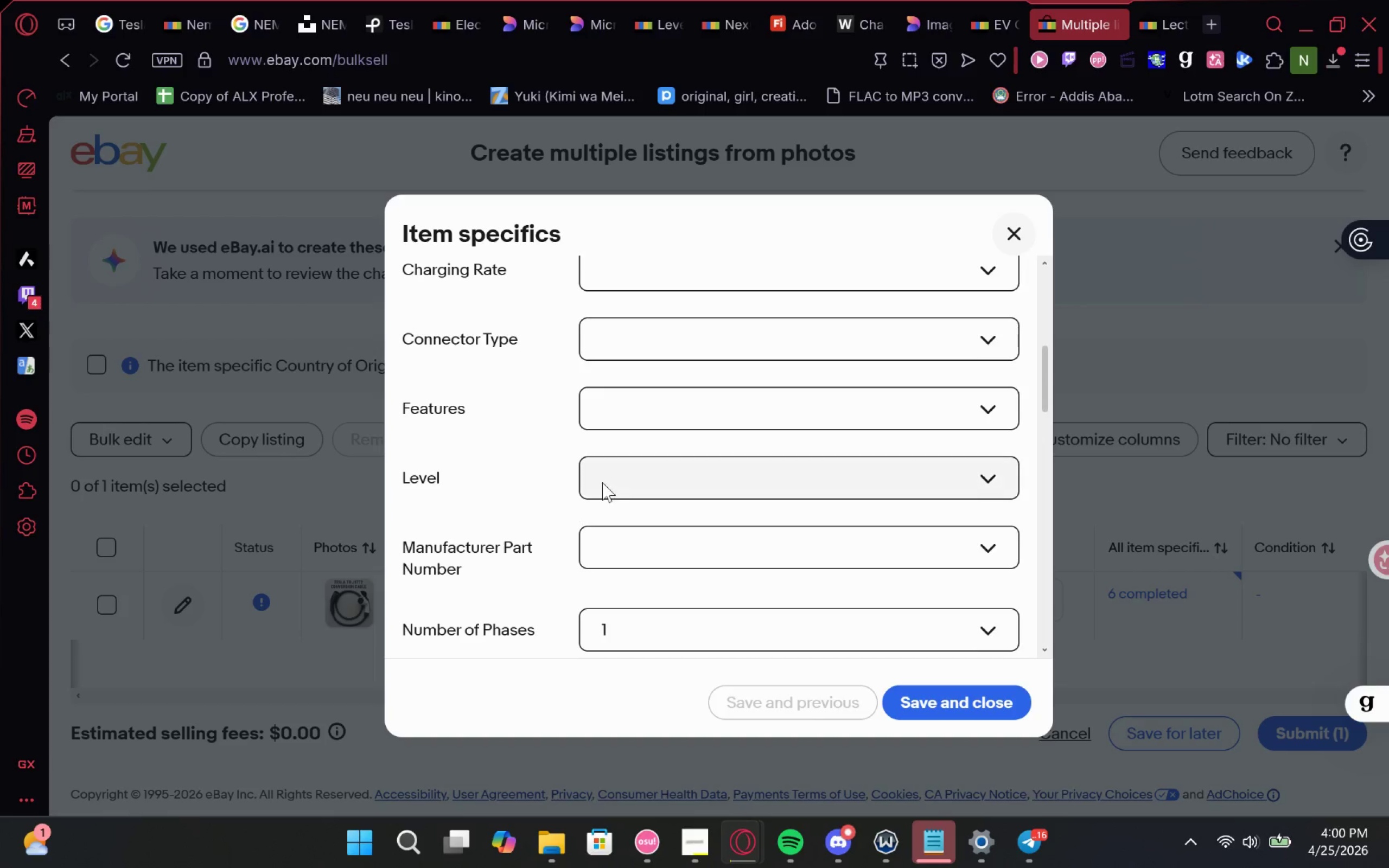 
left_click([772, 382])
 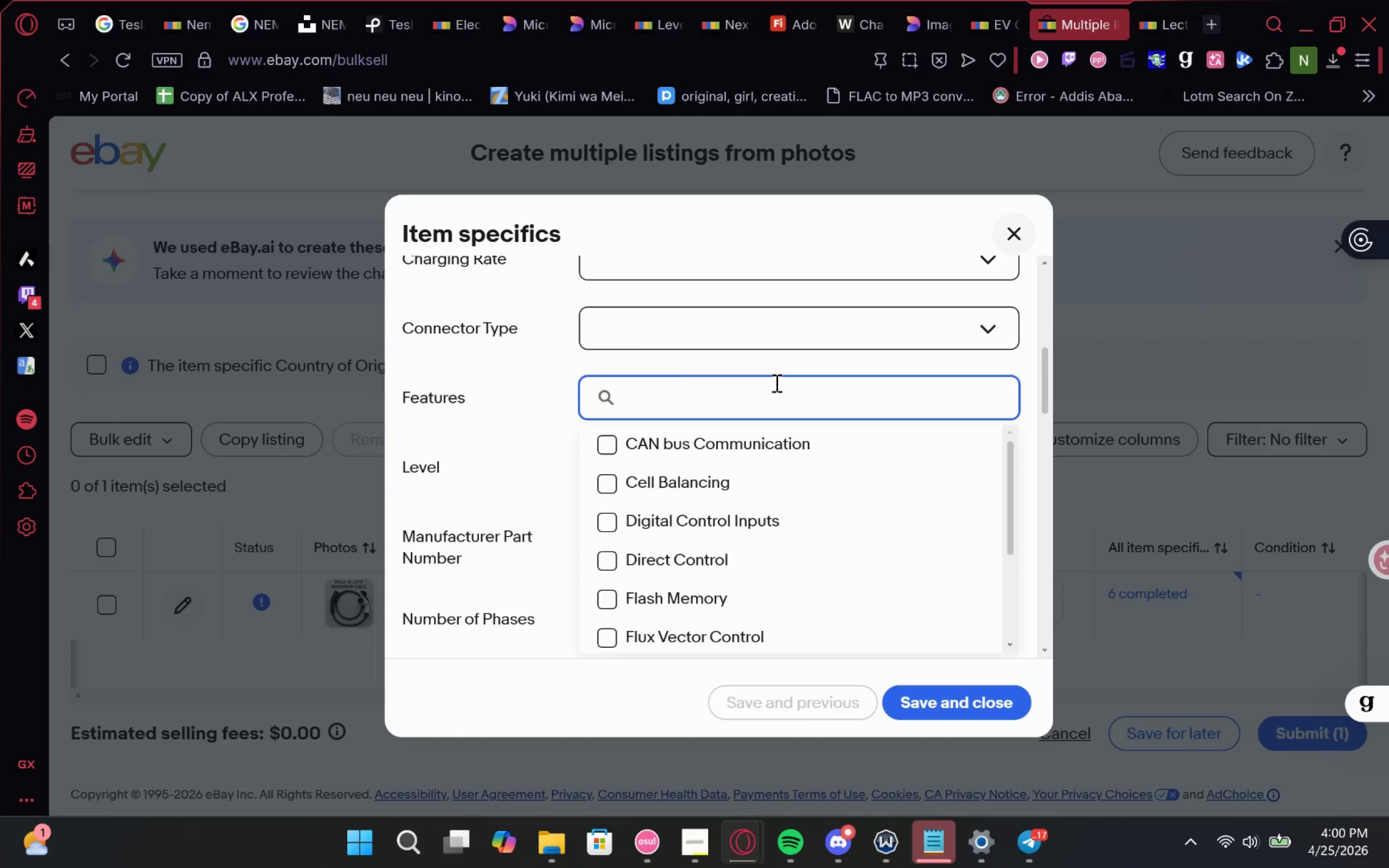 
type(Ov)
 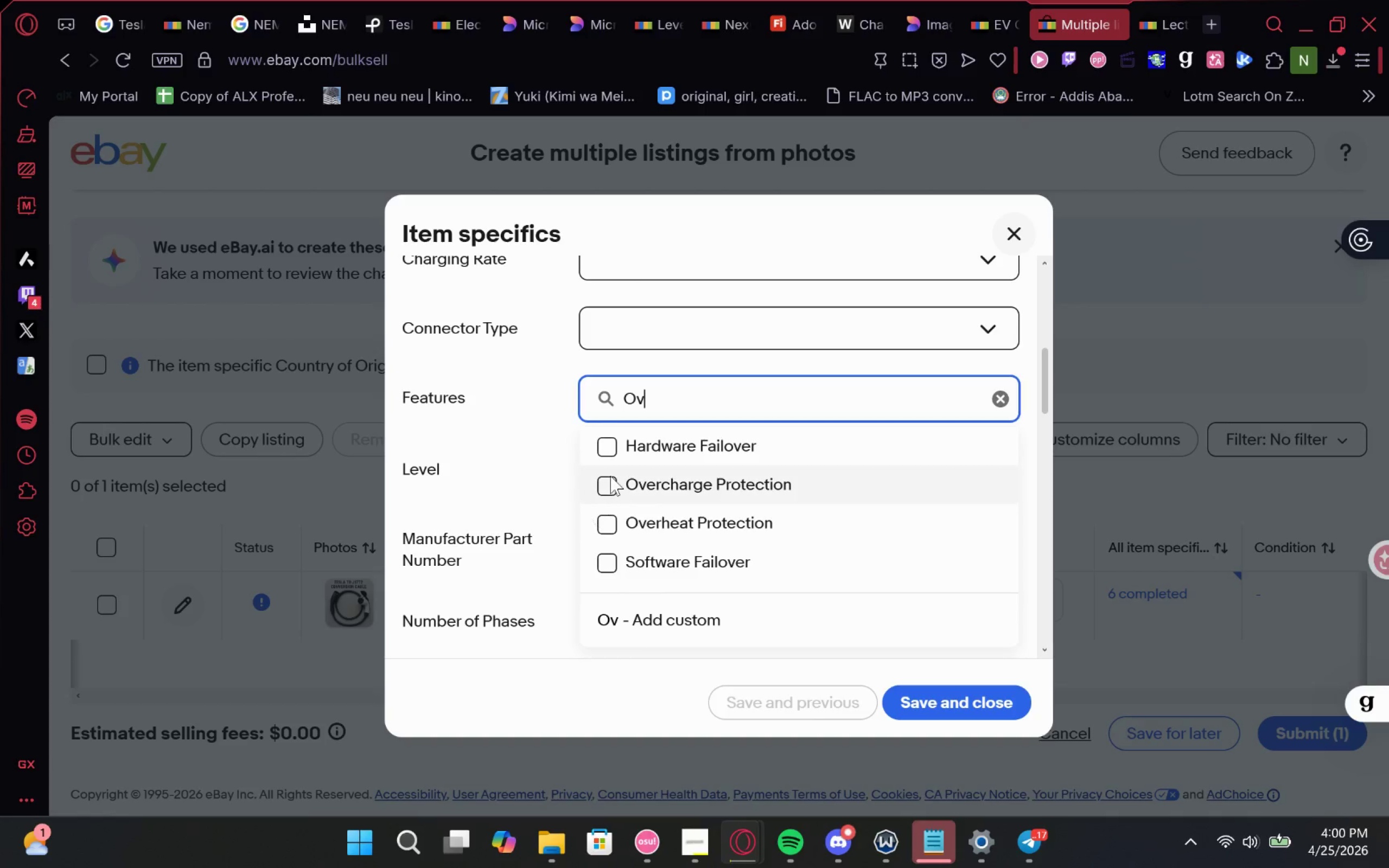 
left_click([606, 474])
 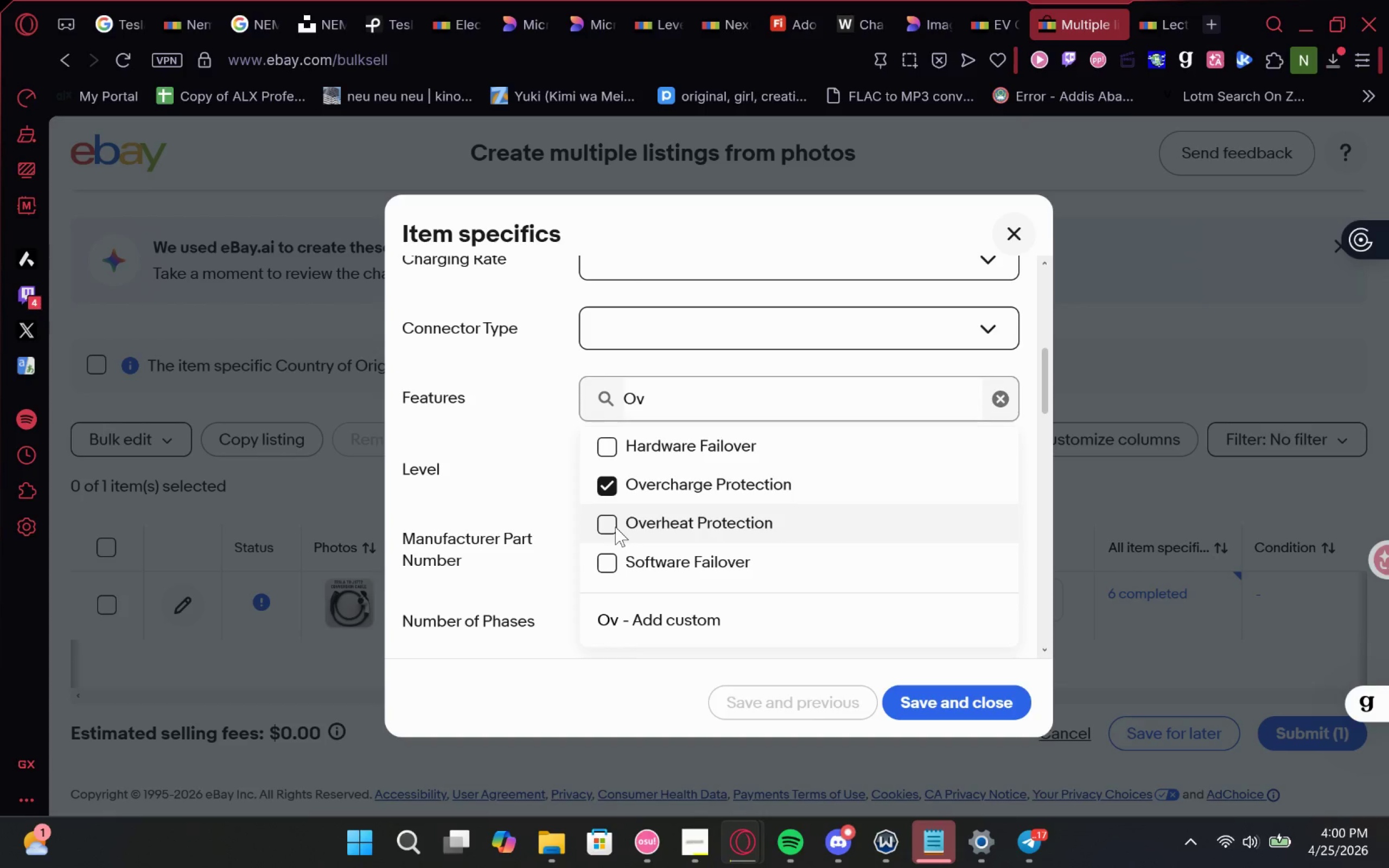 
left_click([615, 527])
 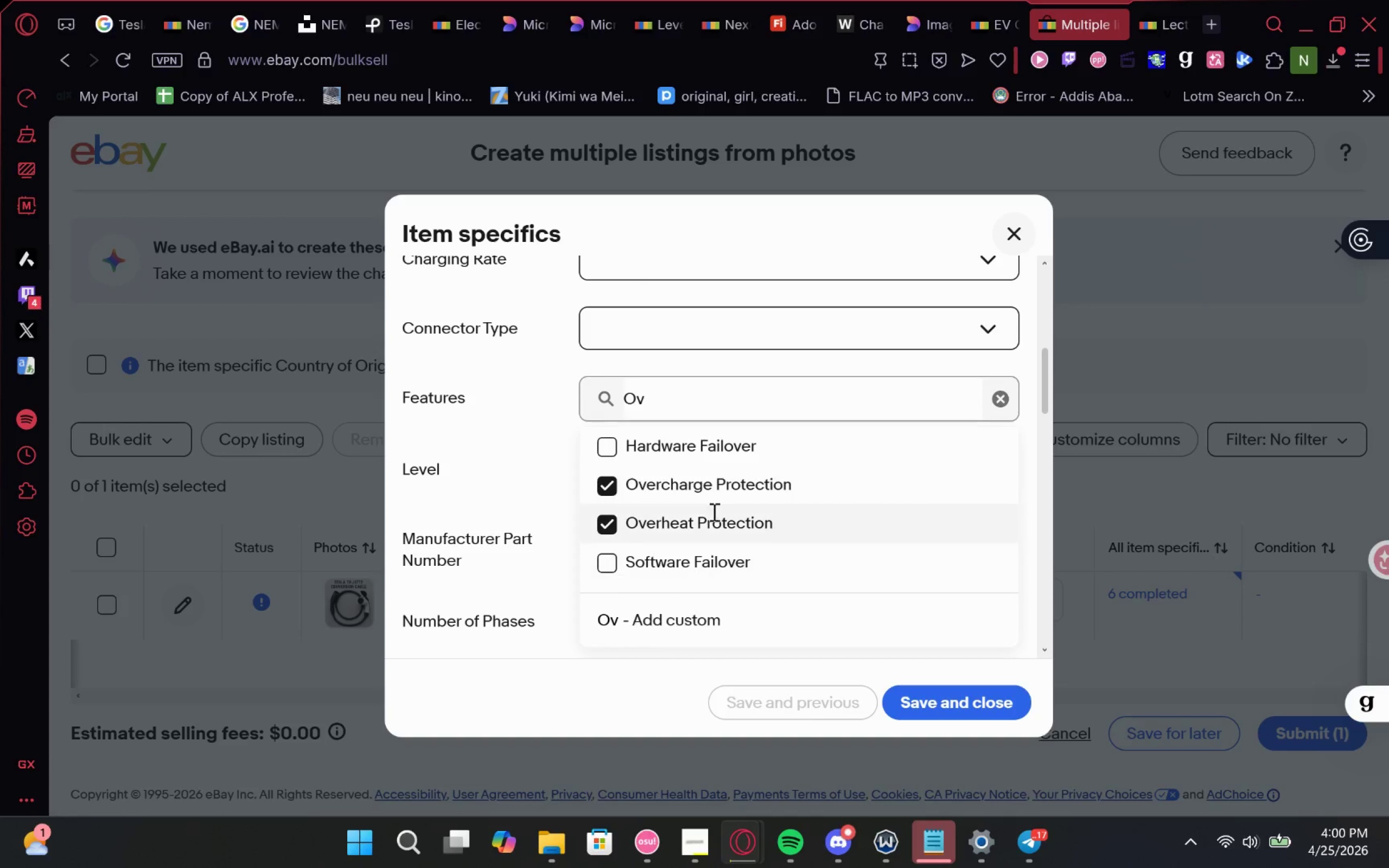 
left_click_drag(start_coordinate=[731, 413], to_coordinate=[527, 418])
 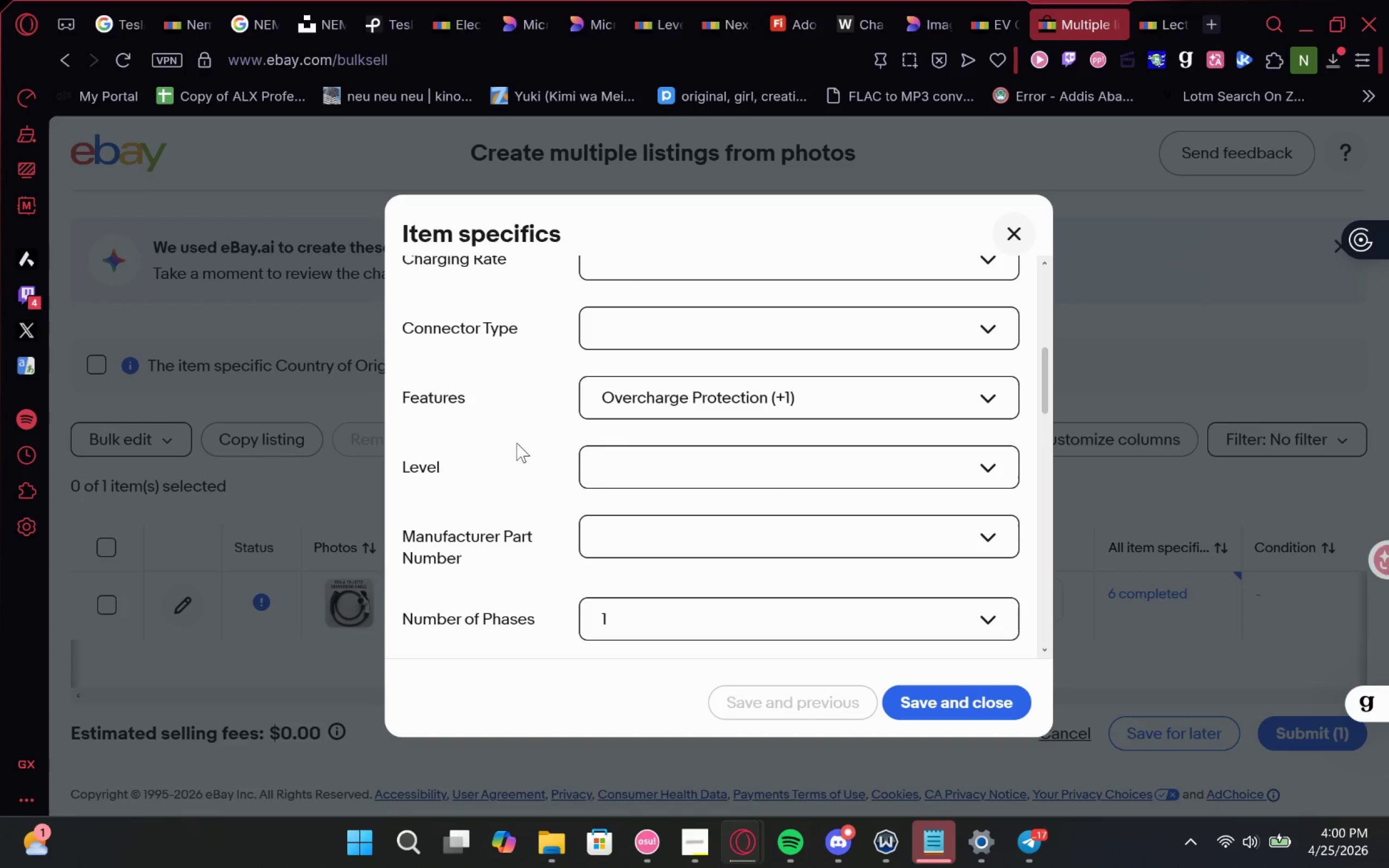 
key(U)
 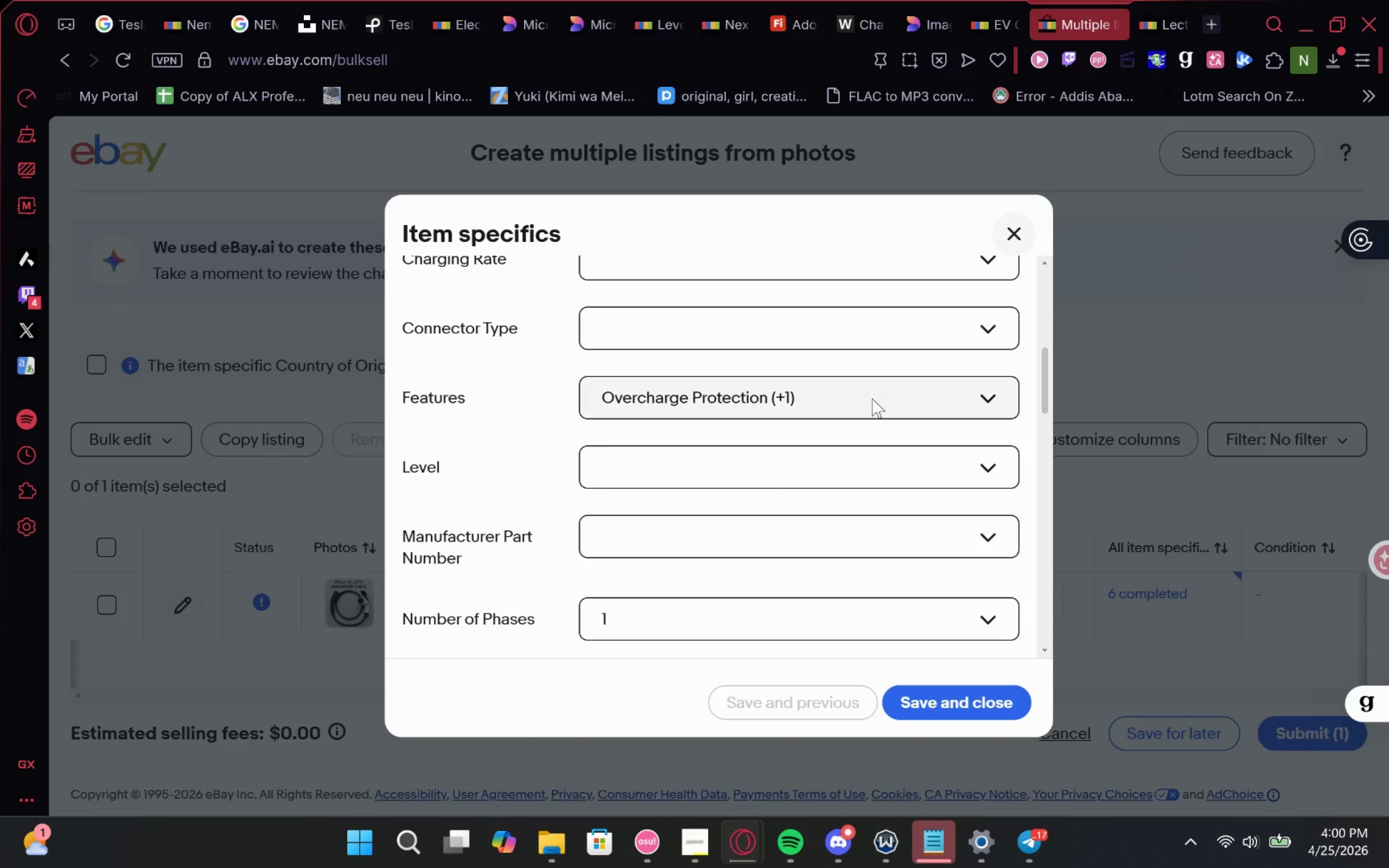 
left_click([845, 407])
 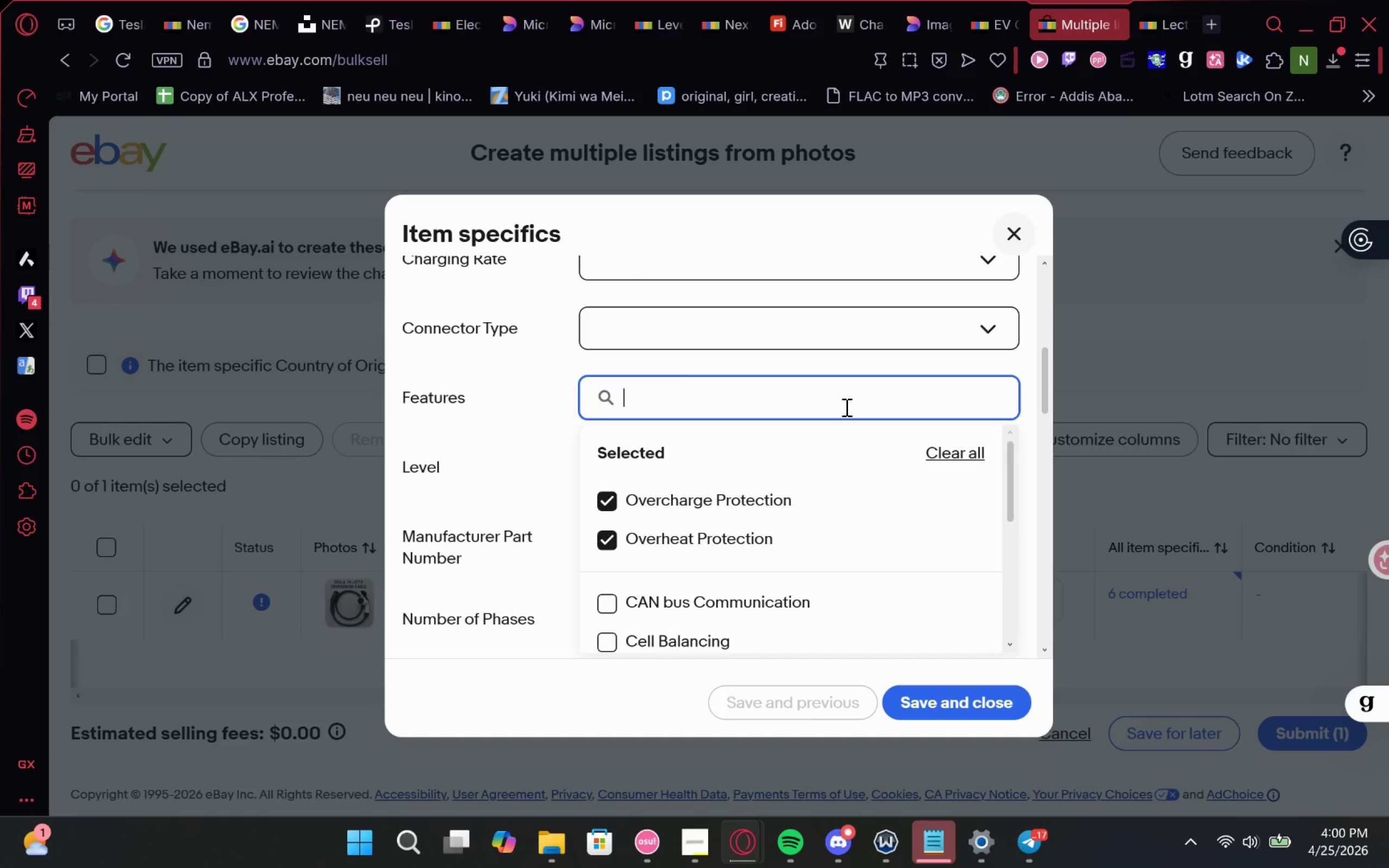 
type(under)
 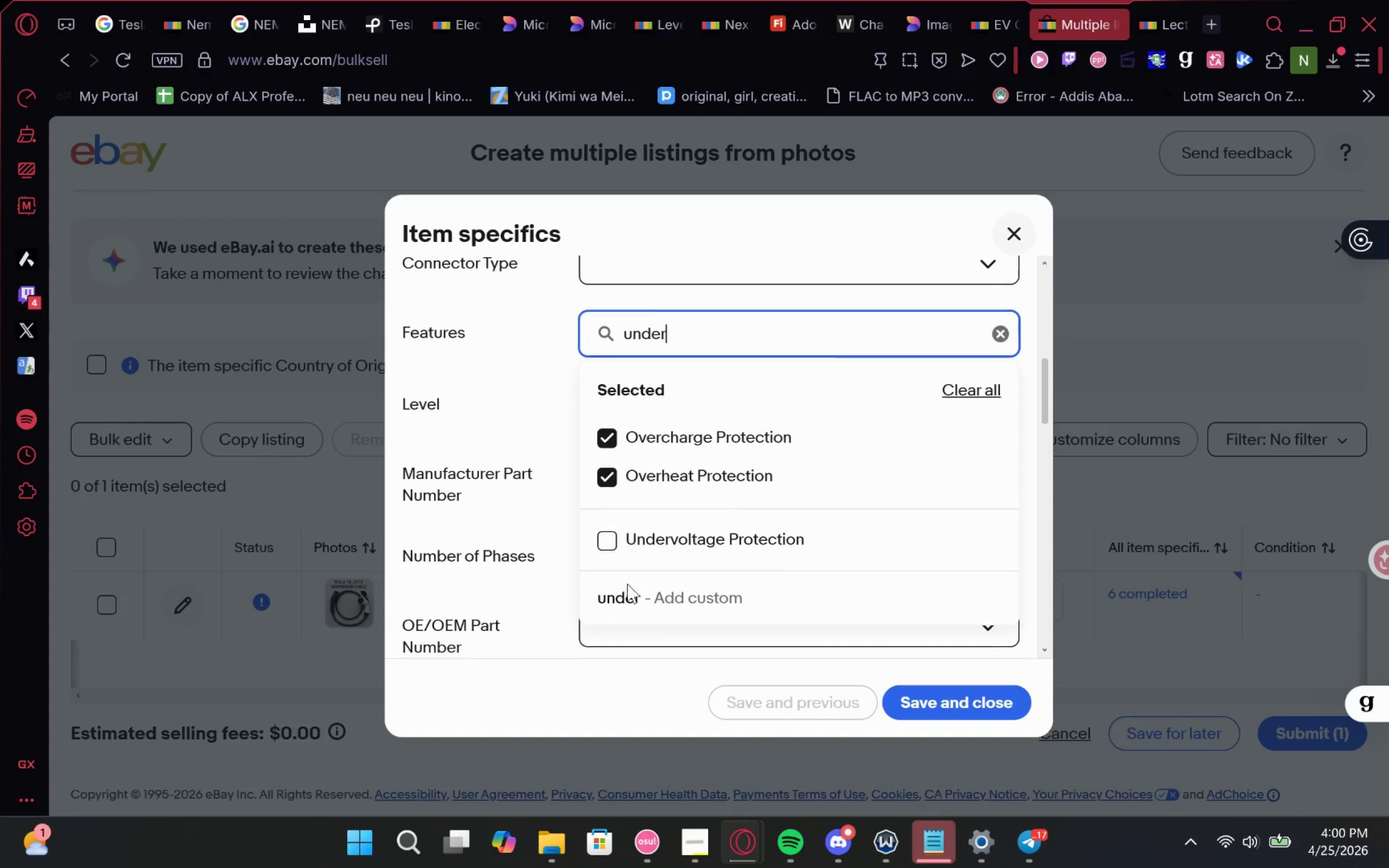 
left_click([613, 529])
 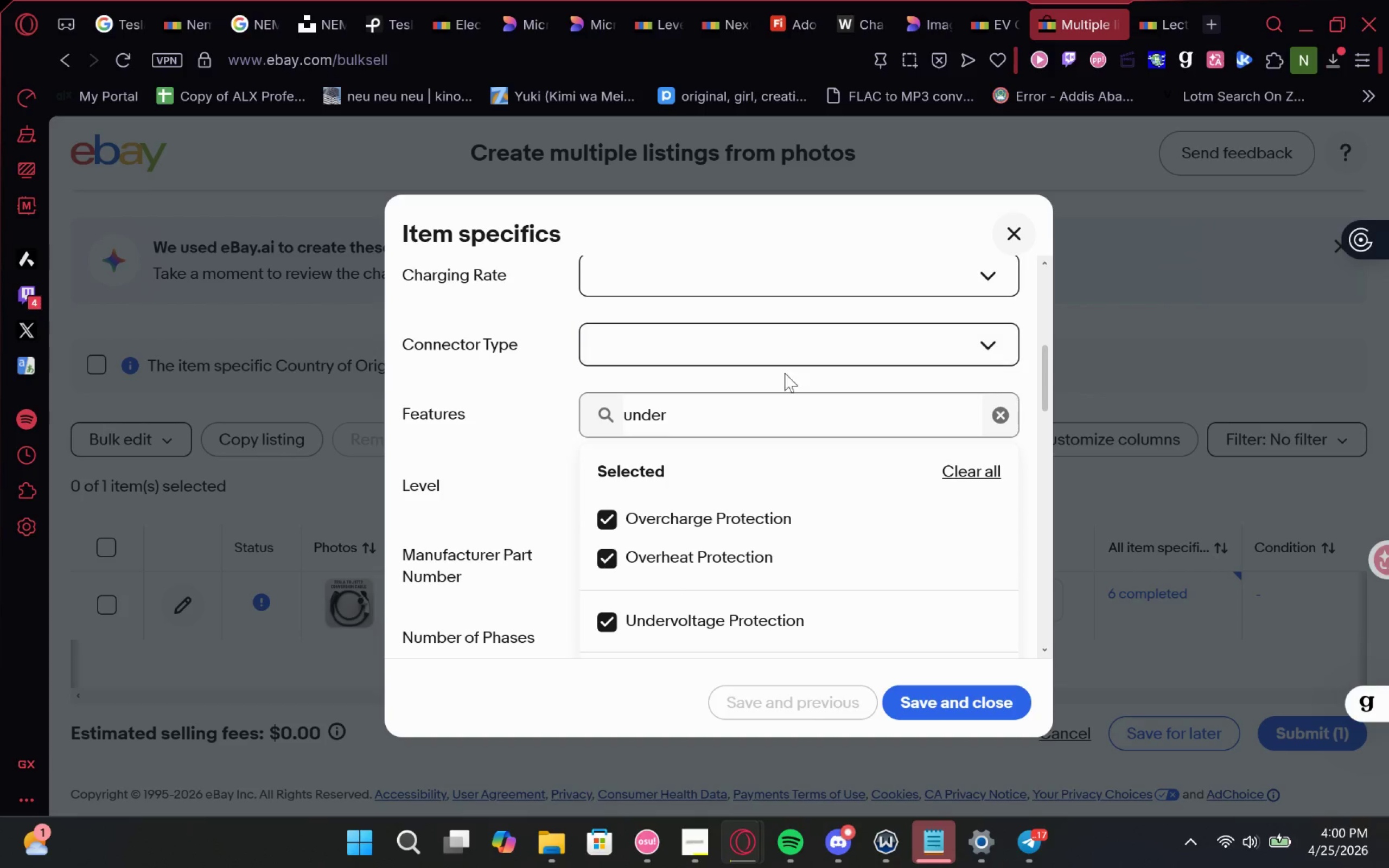 
left_click([784, 419])
 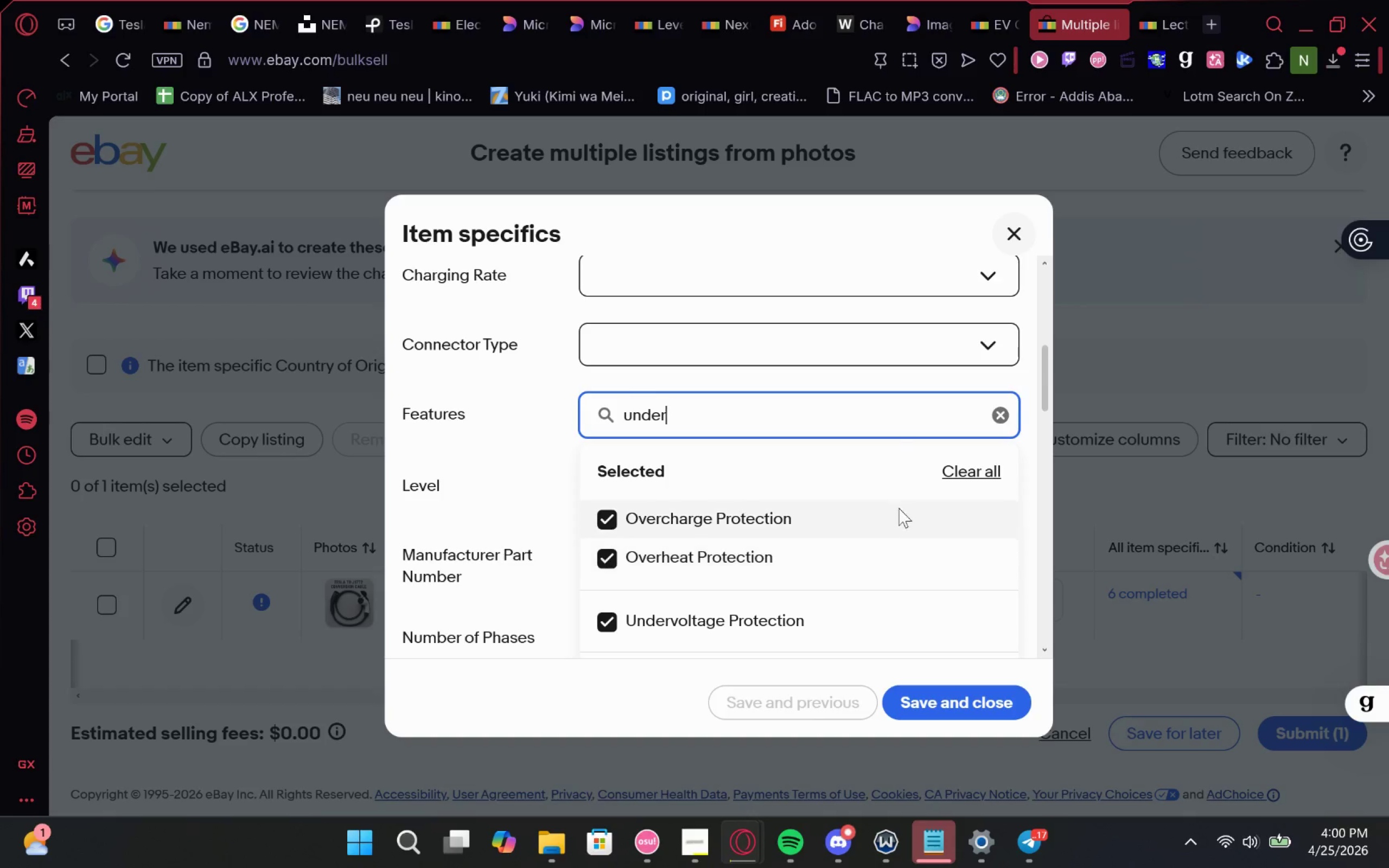 
left_click_drag(start_coordinate=[832, 414], to_coordinate=[451, 407])
 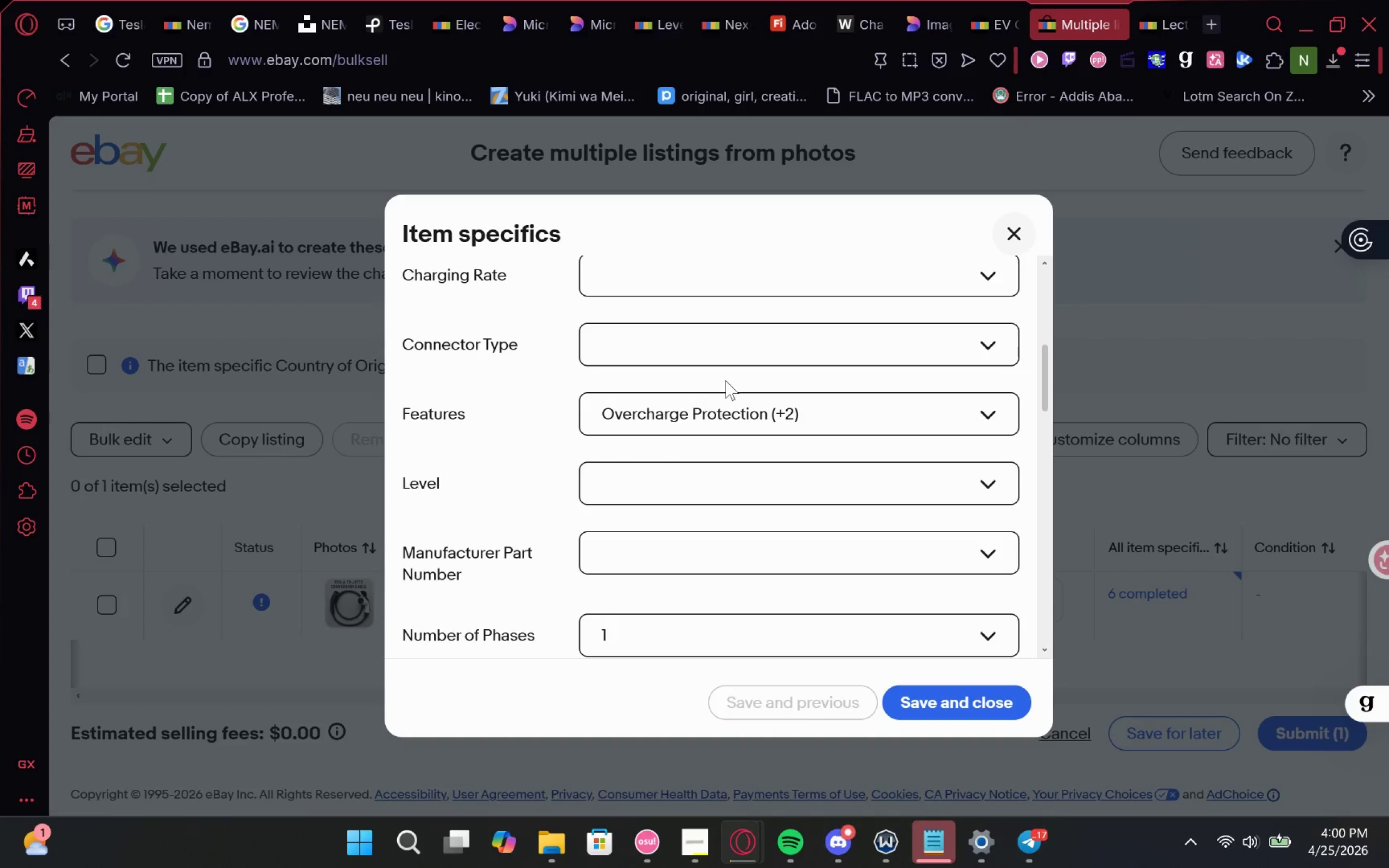 
left_click([741, 401])
 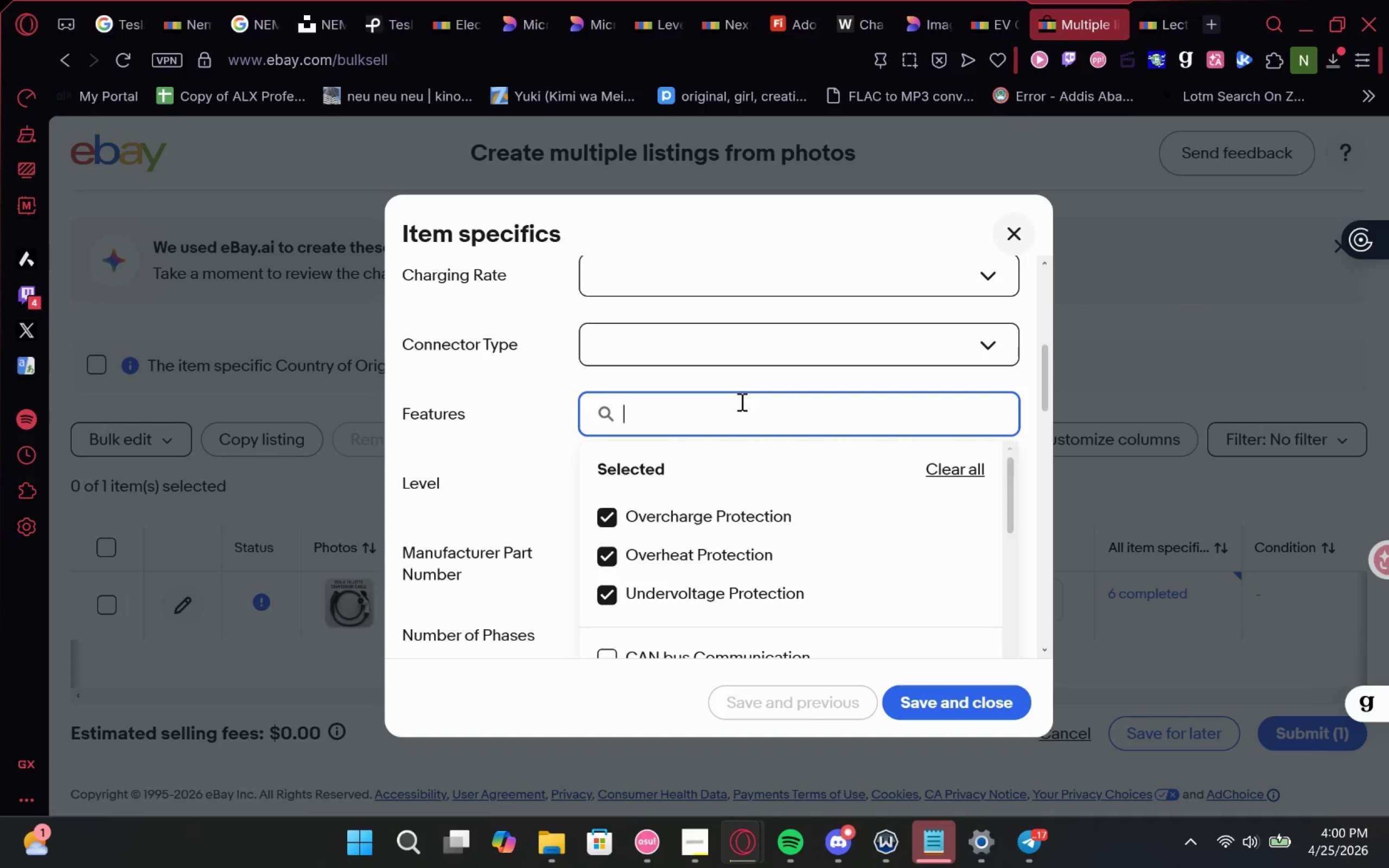 
type(water)
 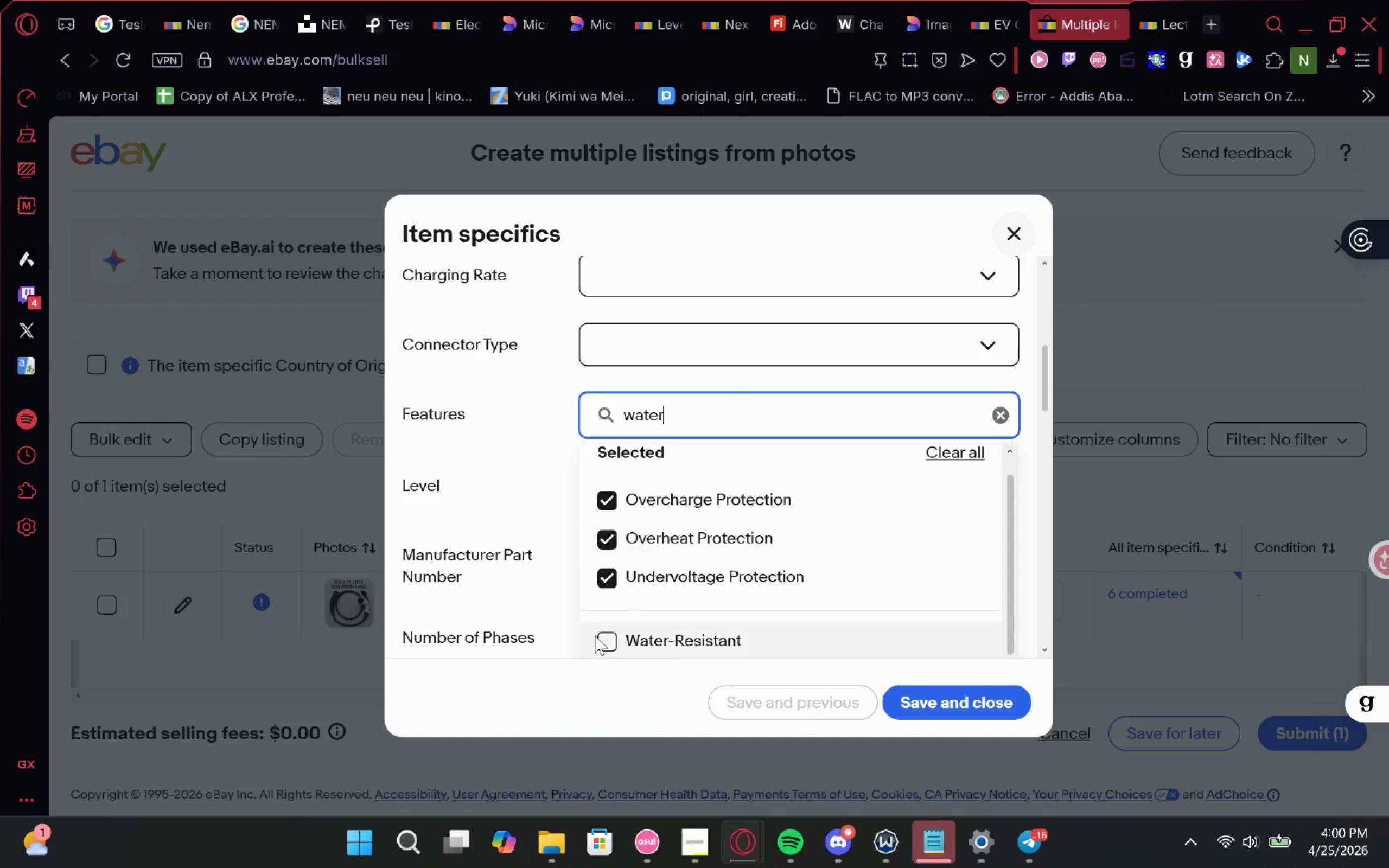 
left_click([609, 641])
 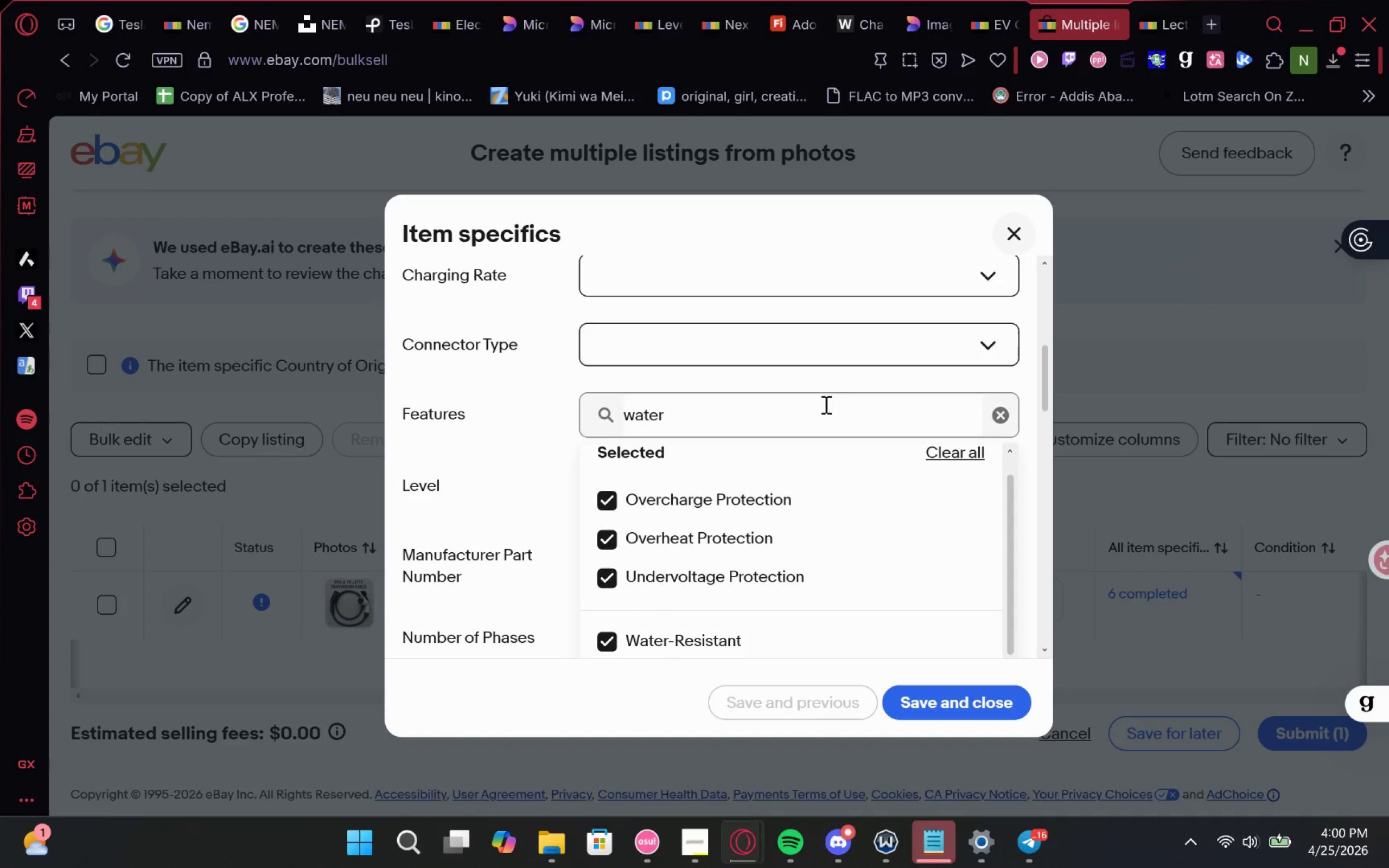 
left_click([823, 402])
 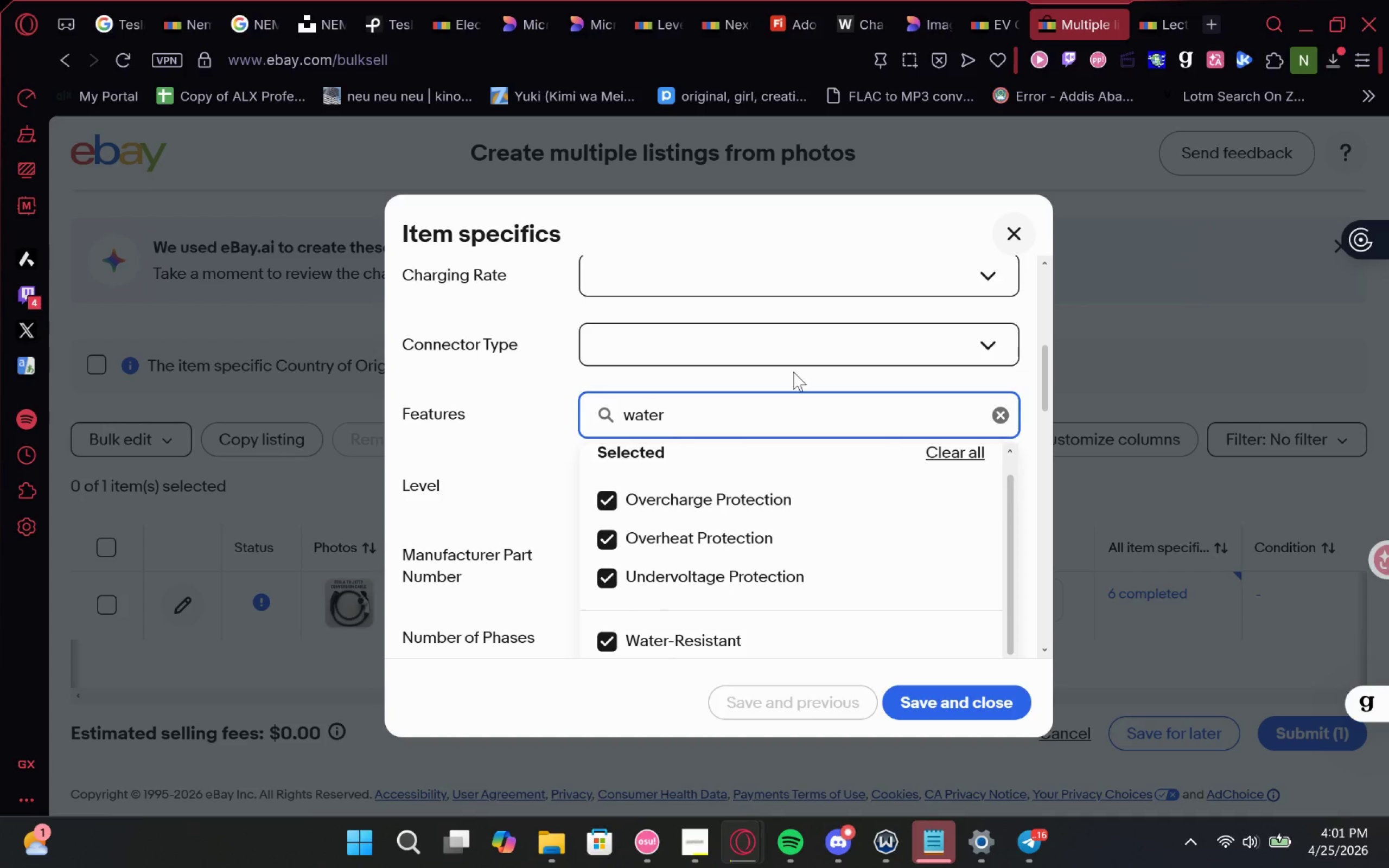 
hold_key(key=Backspace, duration=0.58)
 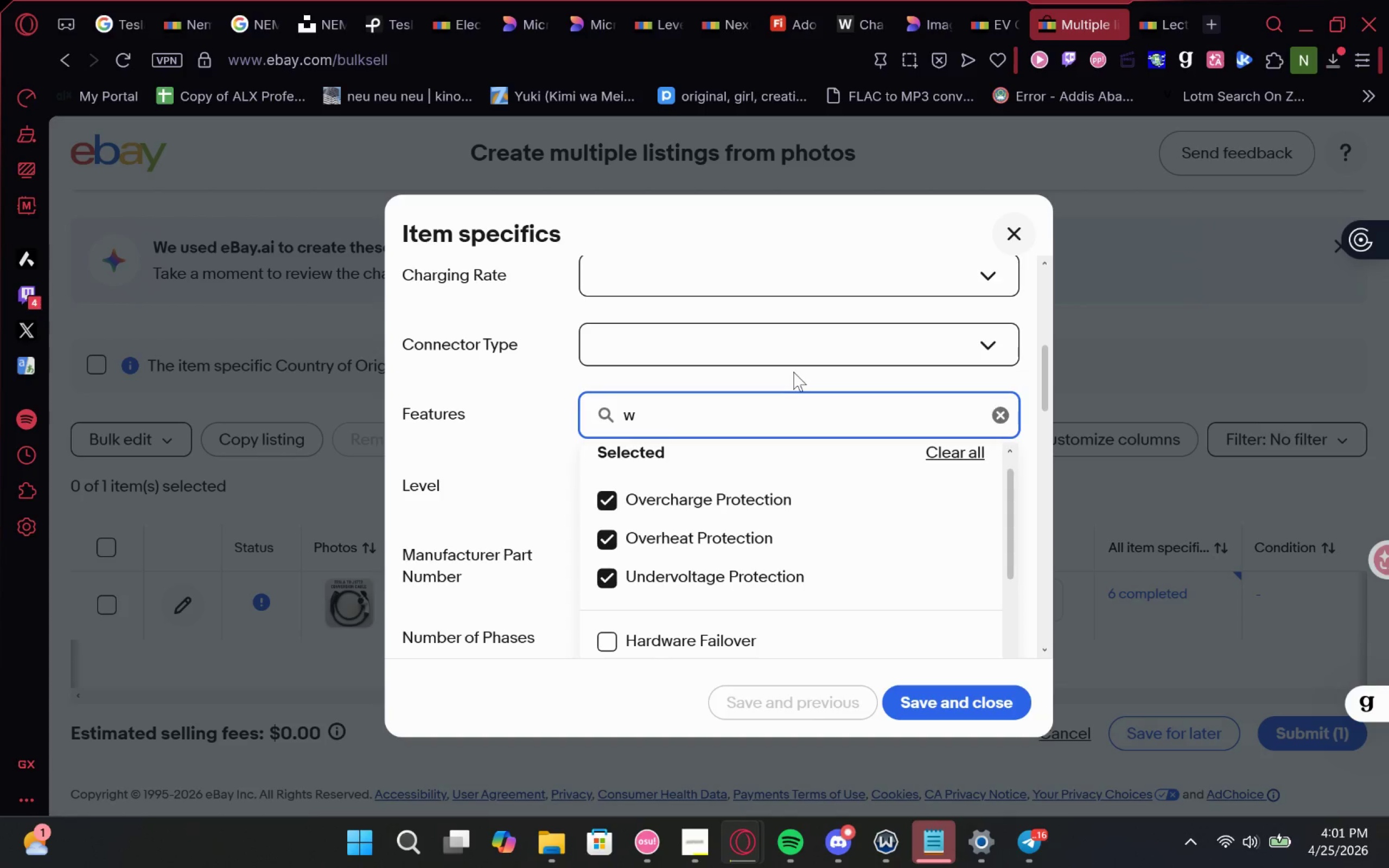 
key(Backspace)
 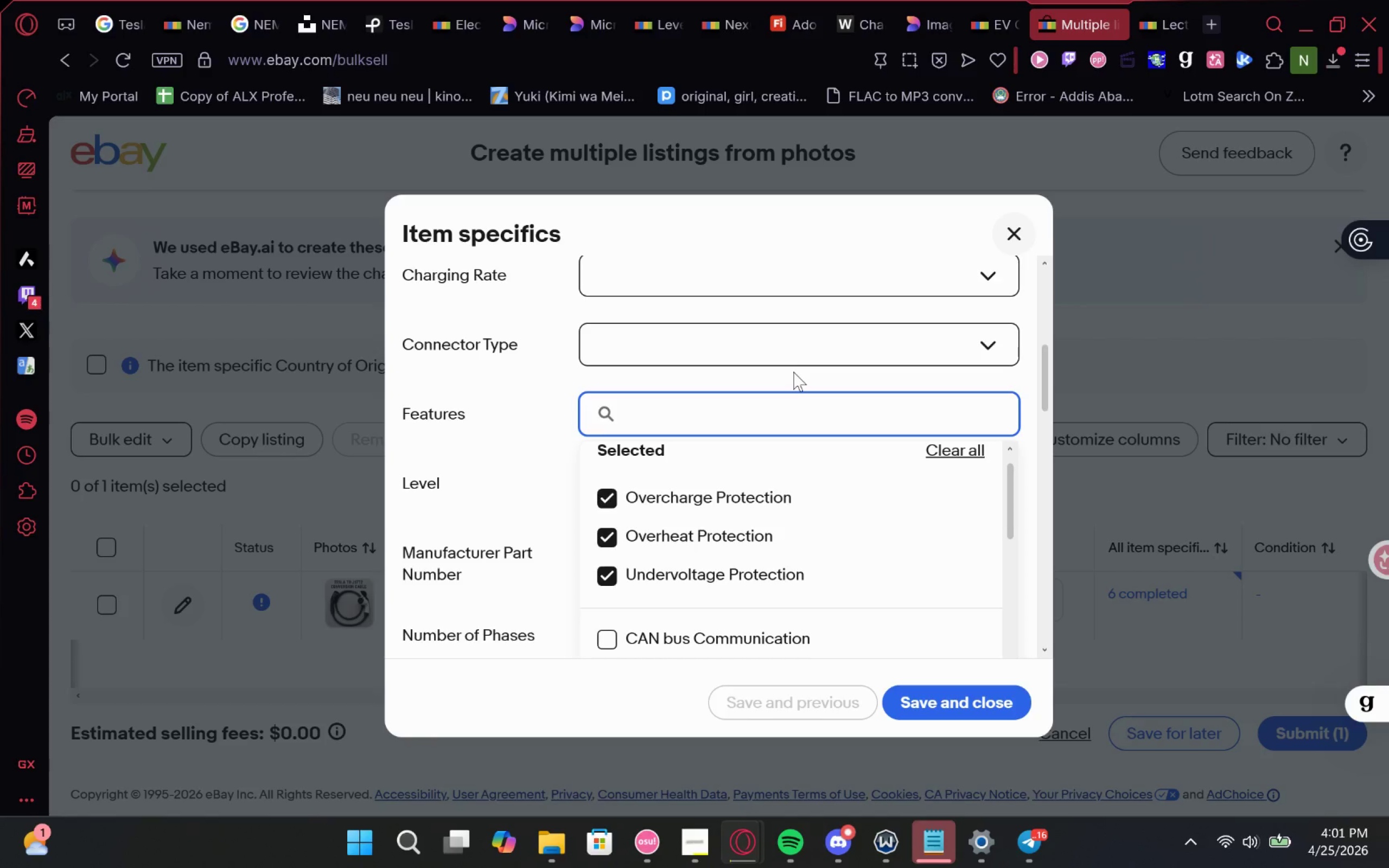 
key(Backspace)
 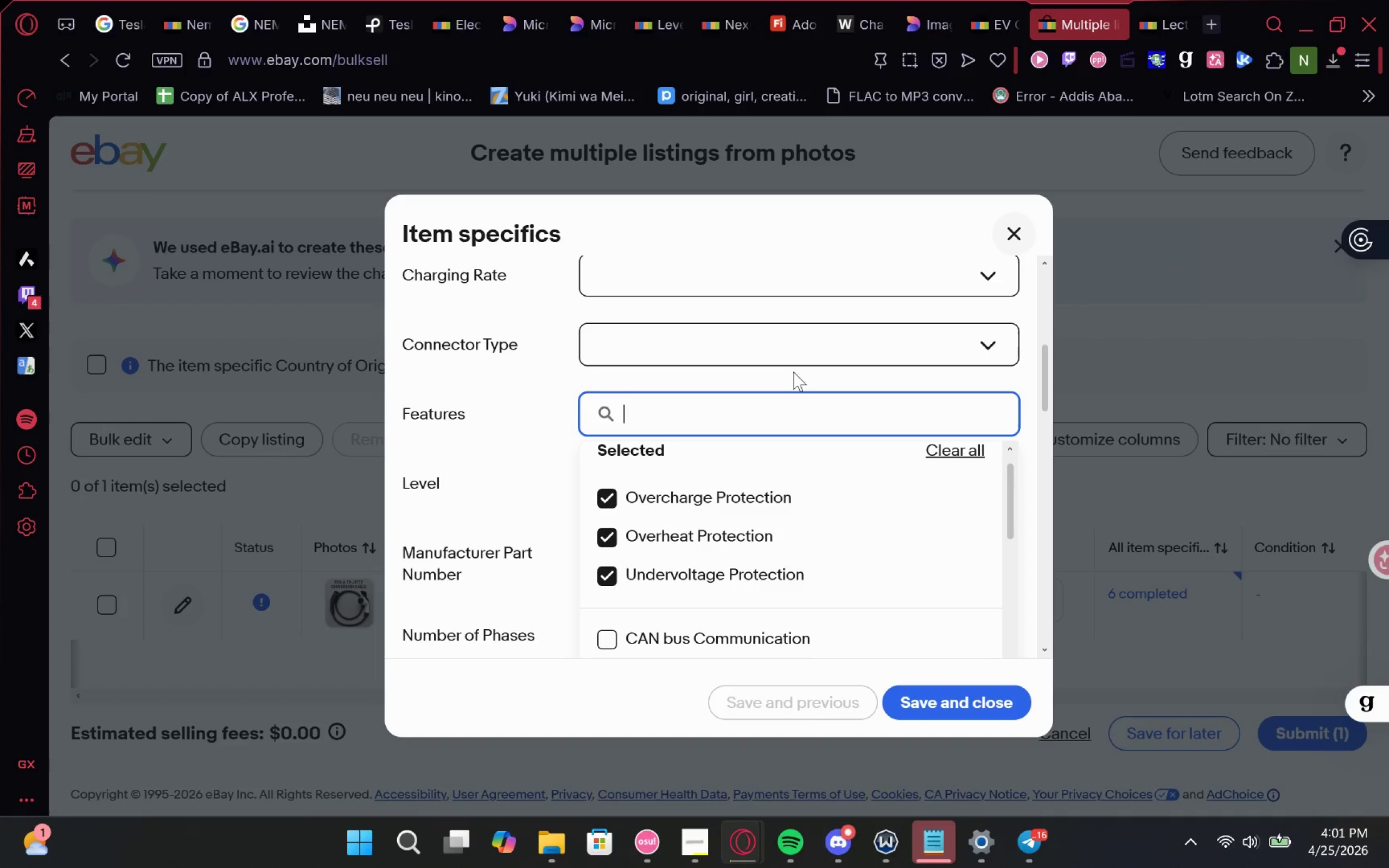 
key(Backspace)
 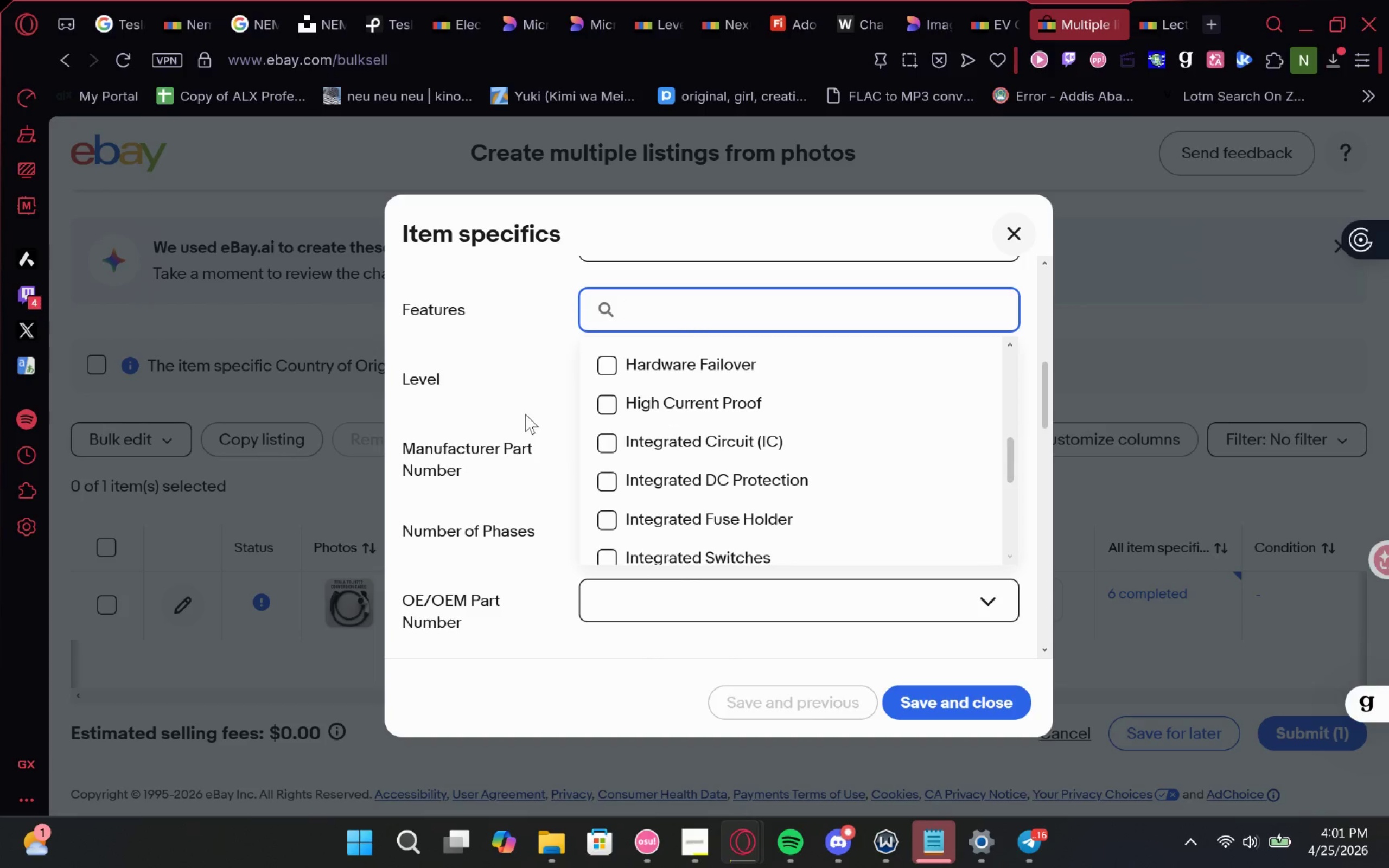 
left_click([534, 320])
 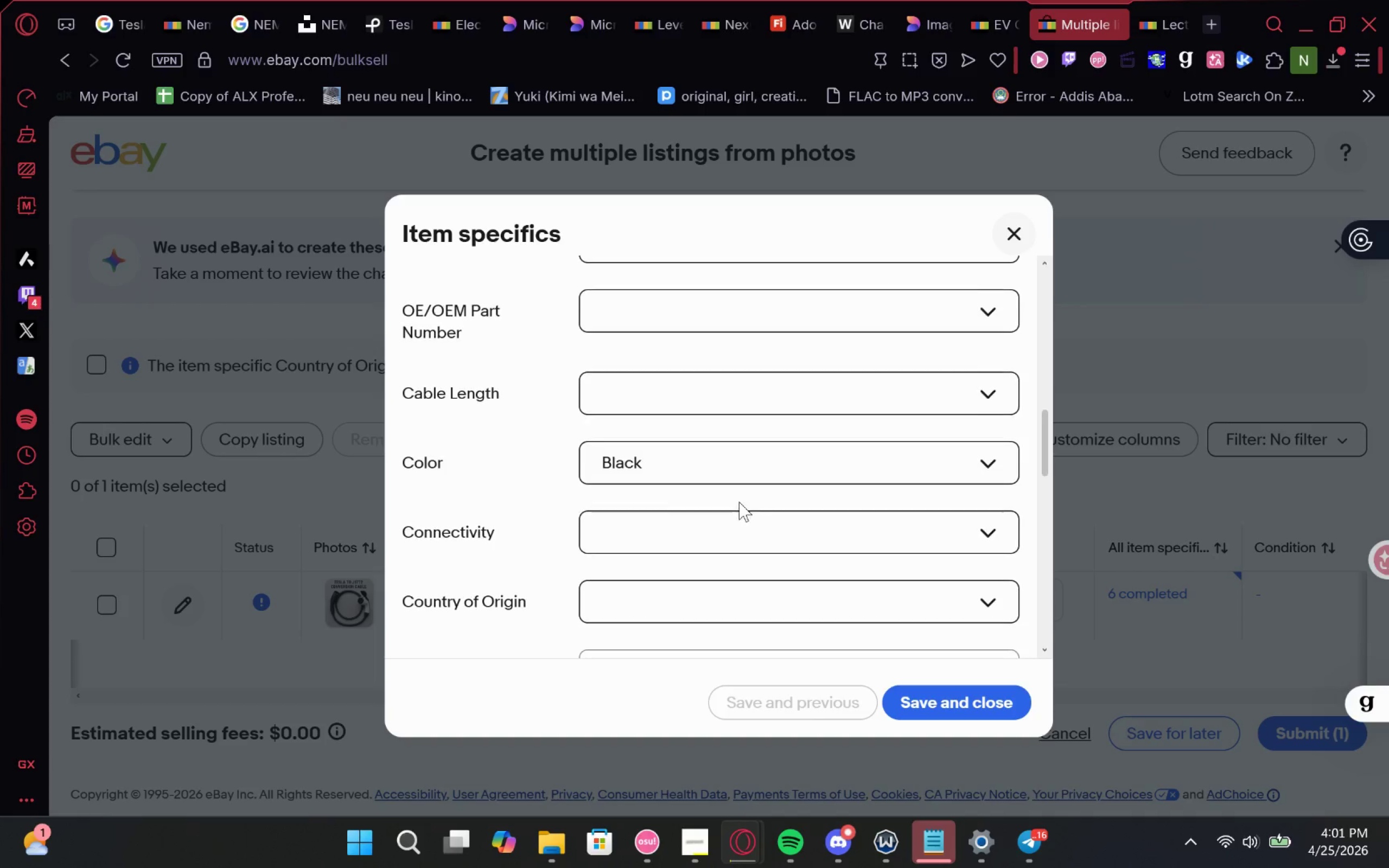 
left_click([965, 356])
 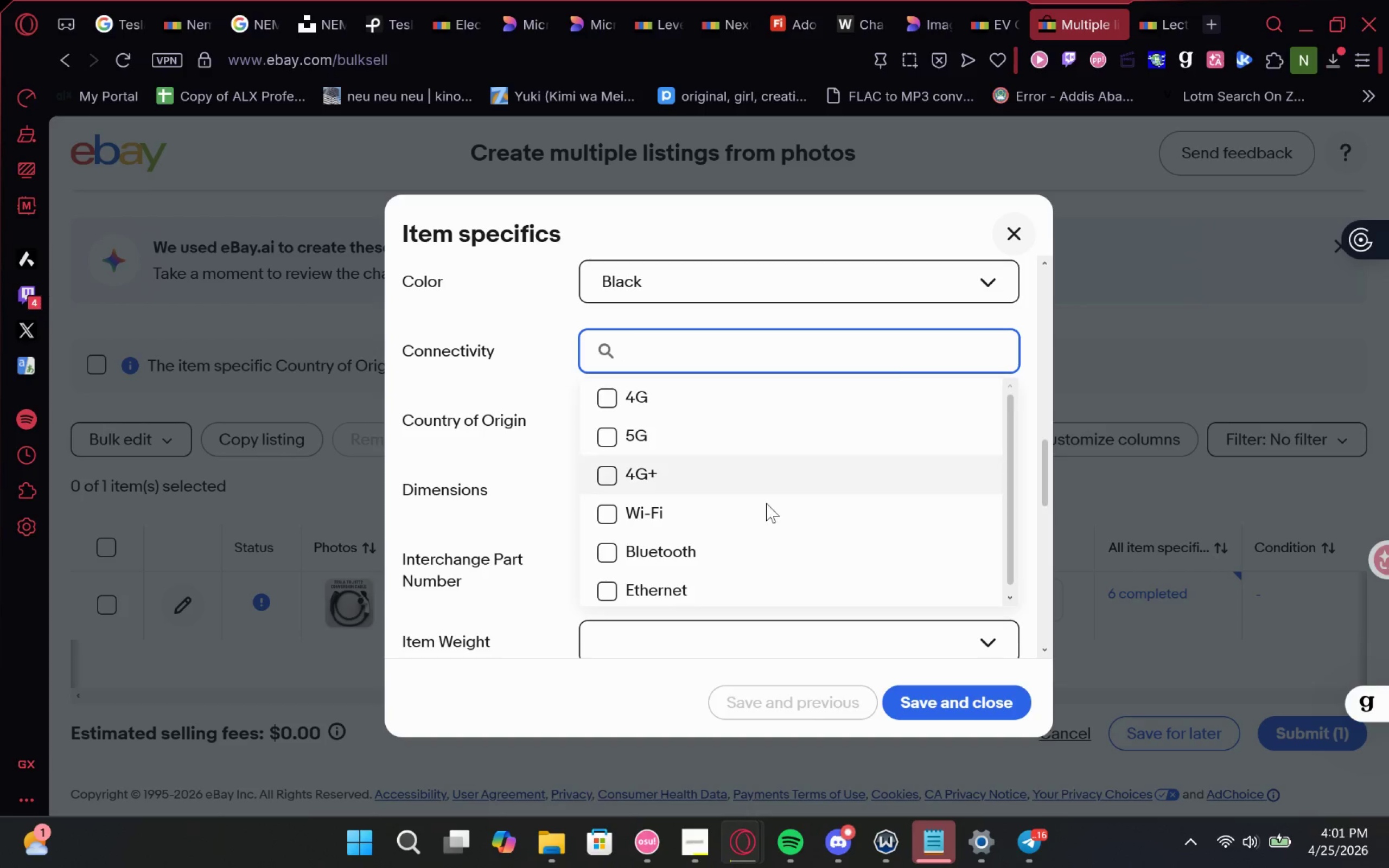 
left_click([602, 509])
 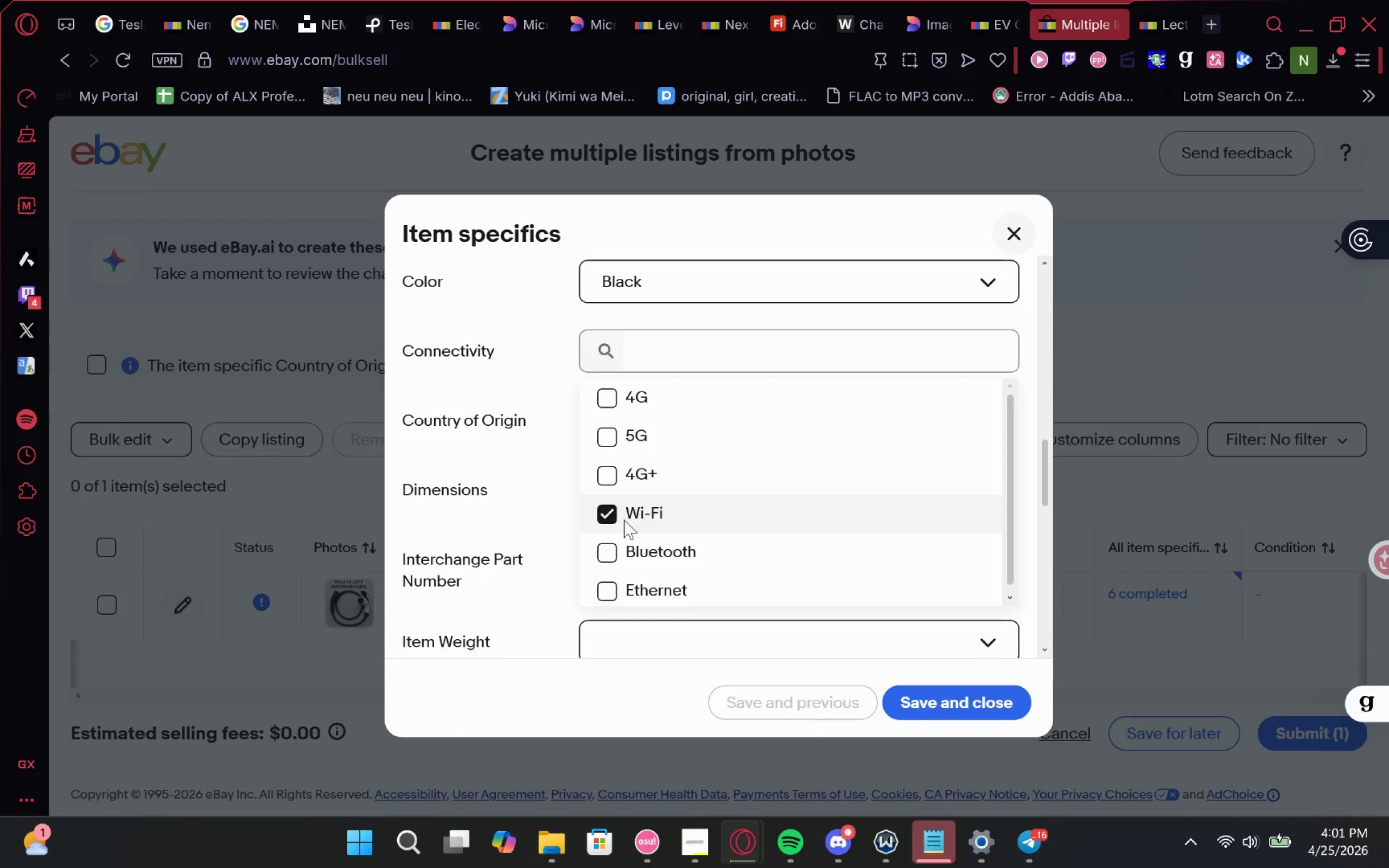 
left_click([615, 519])
 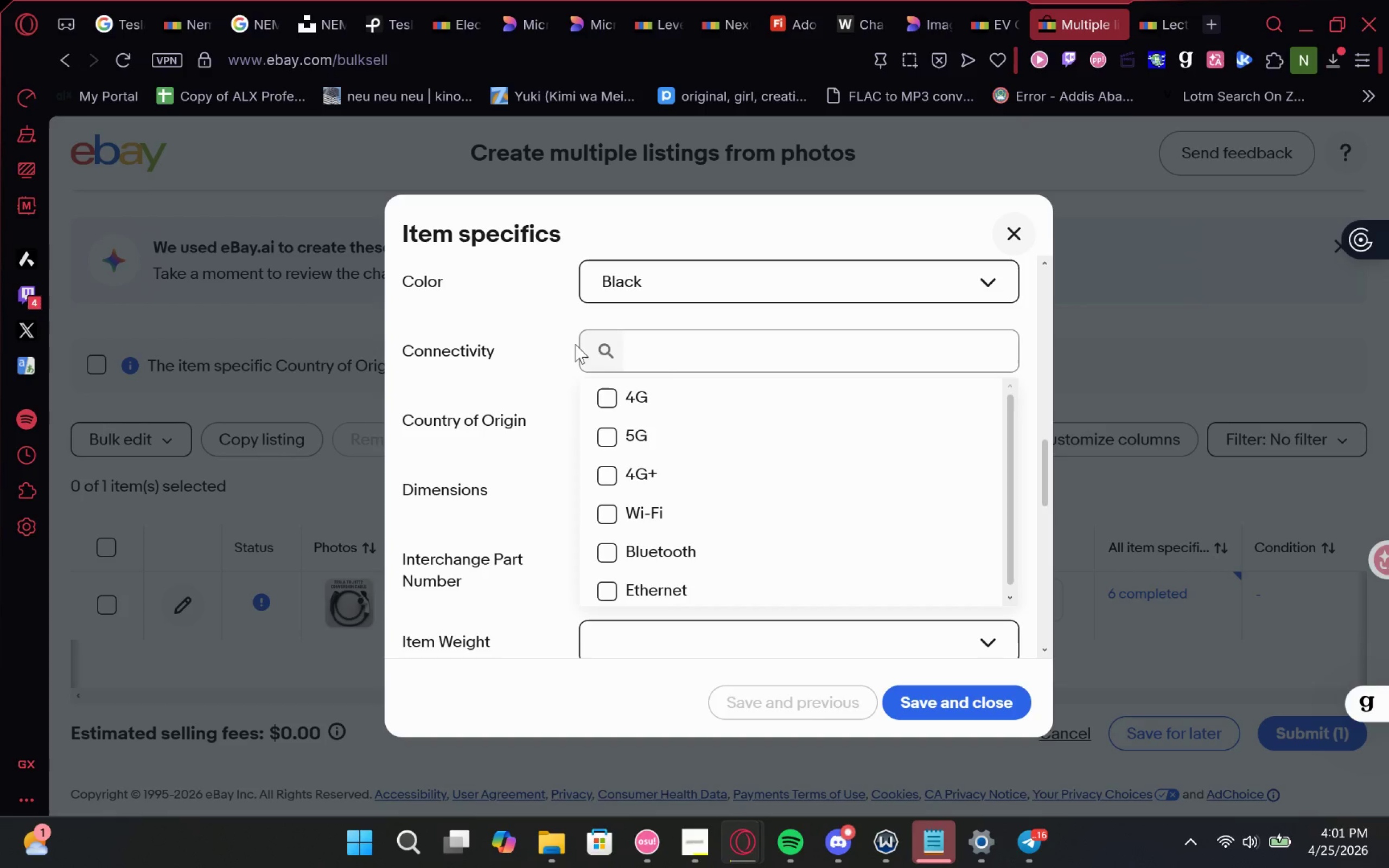 
left_click([558, 382])
 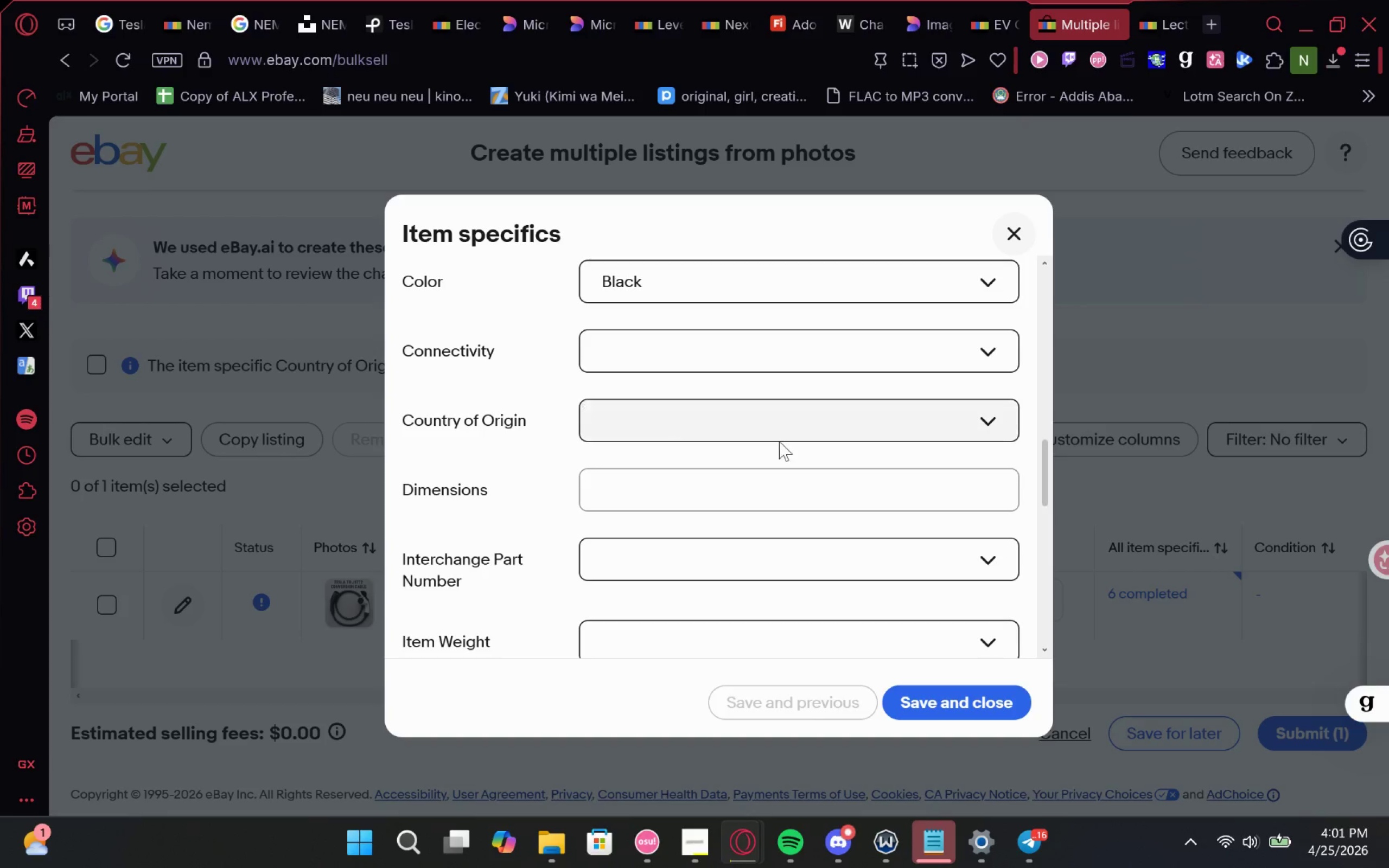 
left_click([779, 441])
 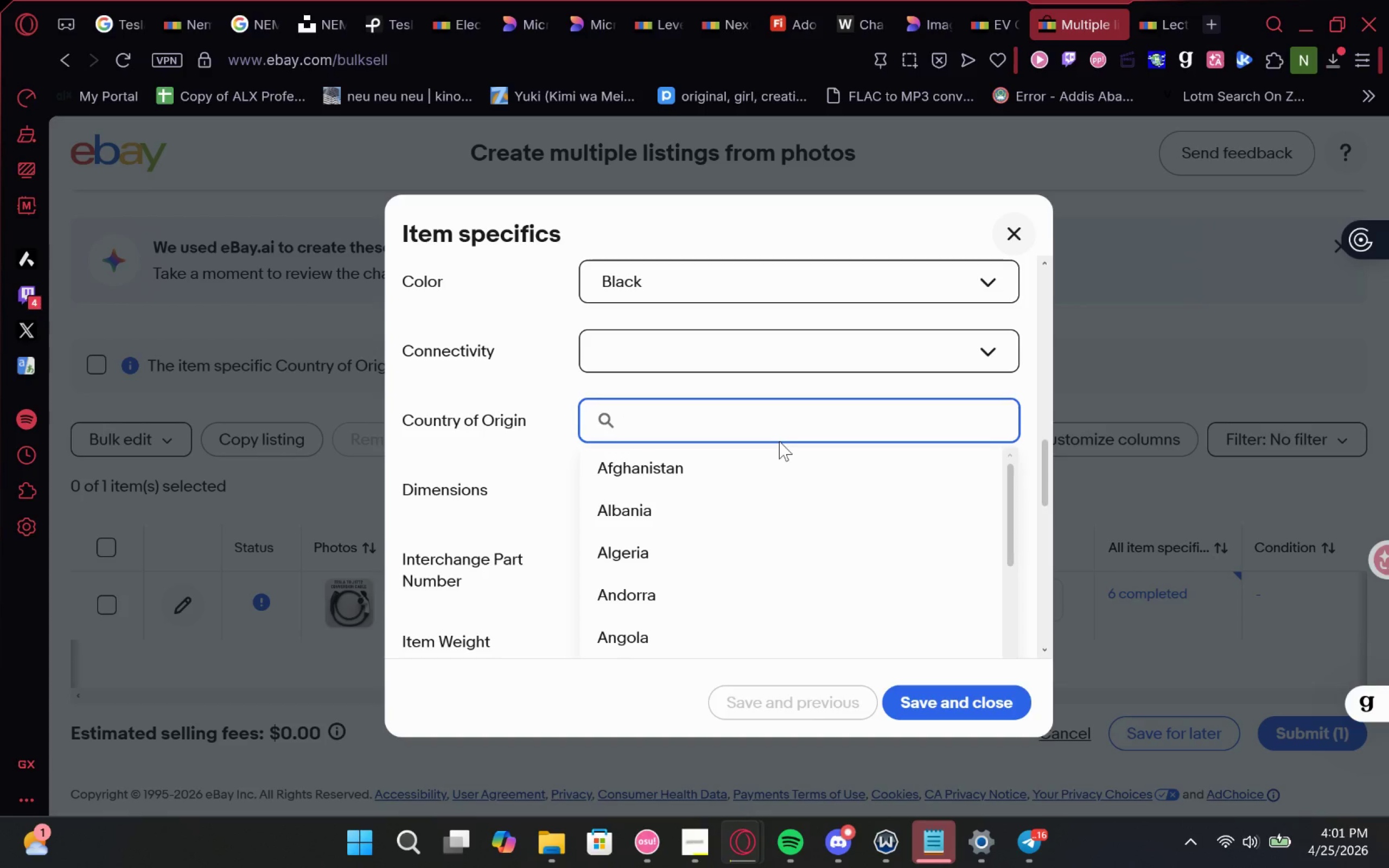 
type(hina)
 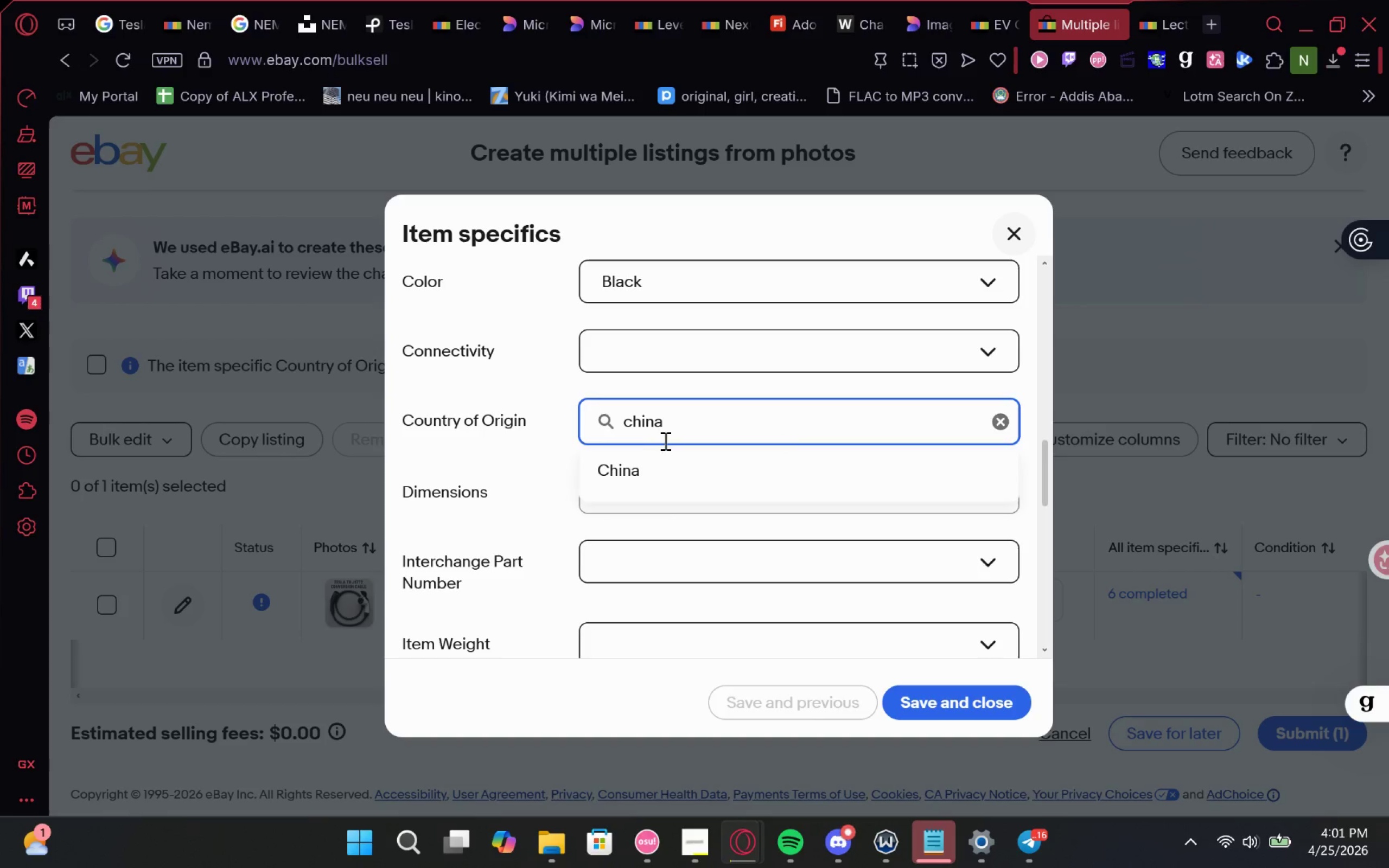 
left_click([661, 455])
 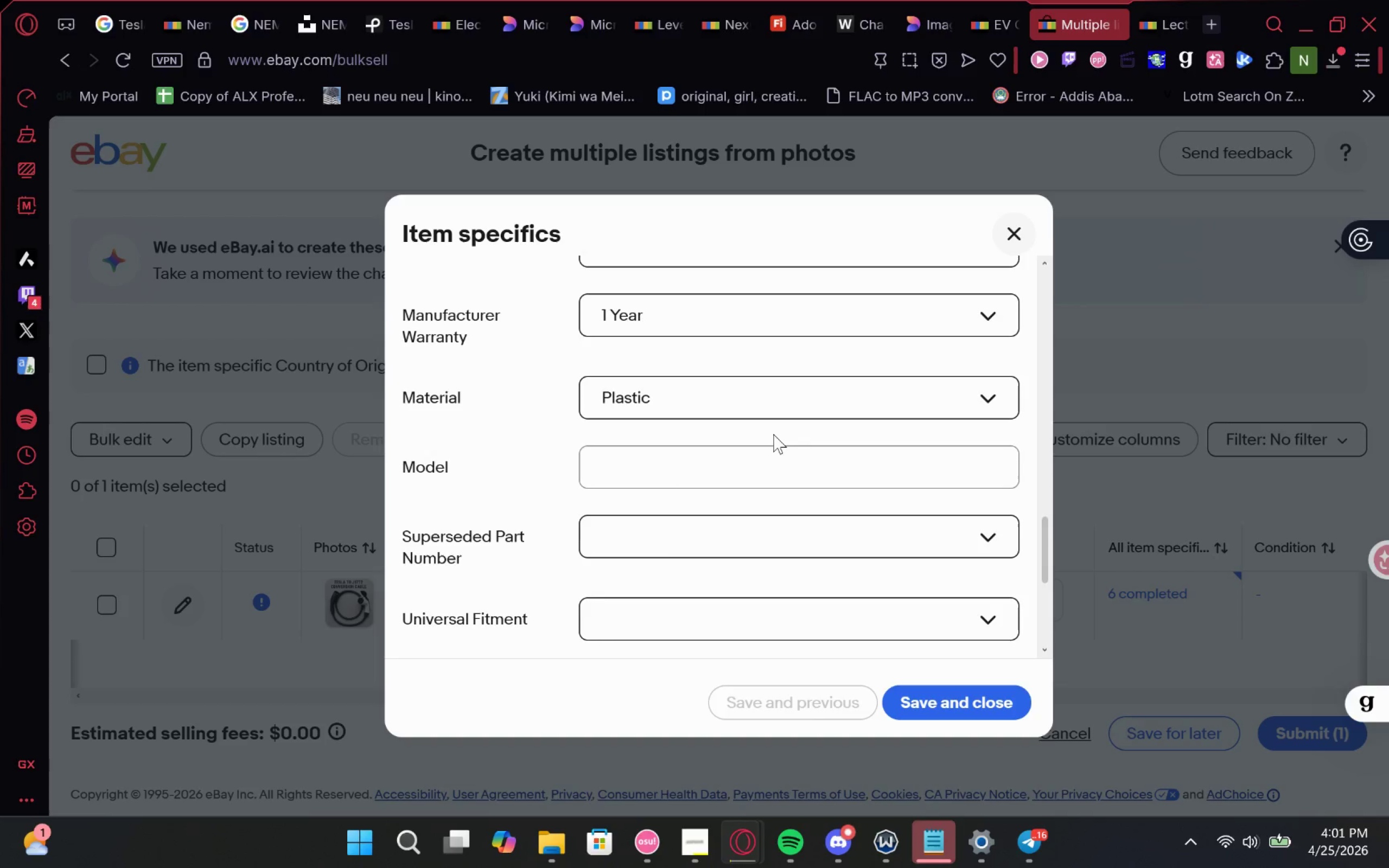 
wait(9.48)
 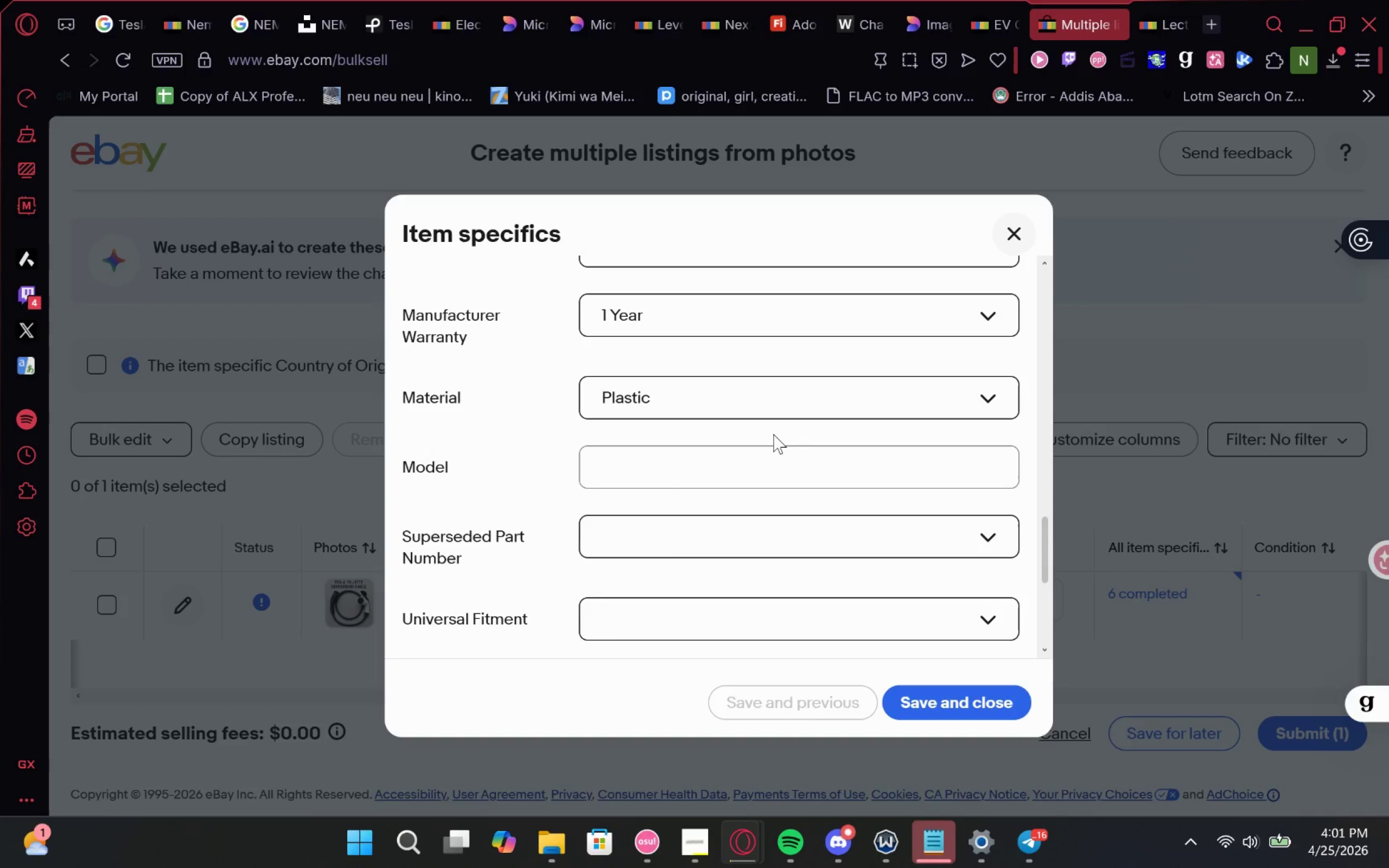 
double_click([974, 344])
 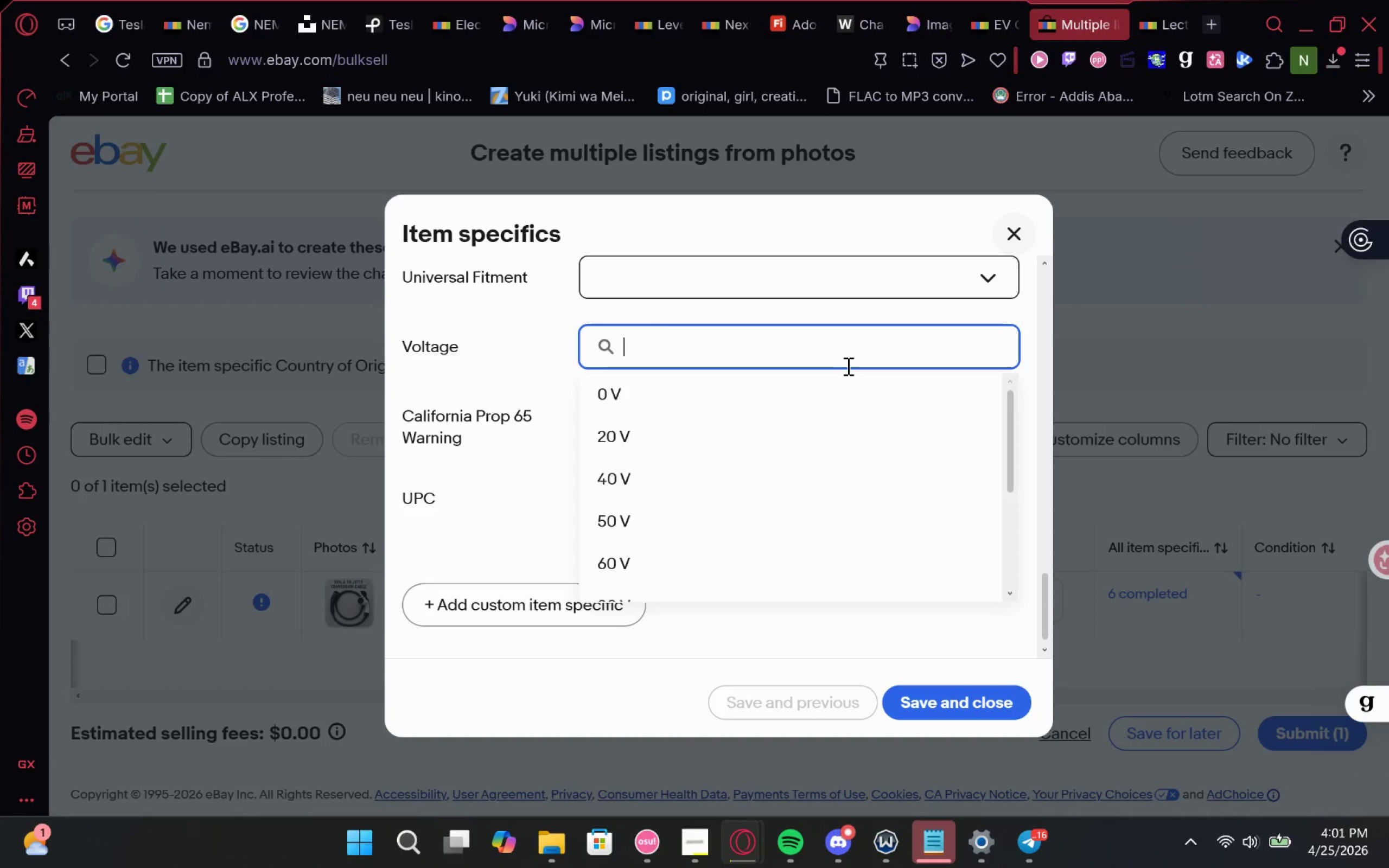 
hold_key(key=2, duration=1.01)
 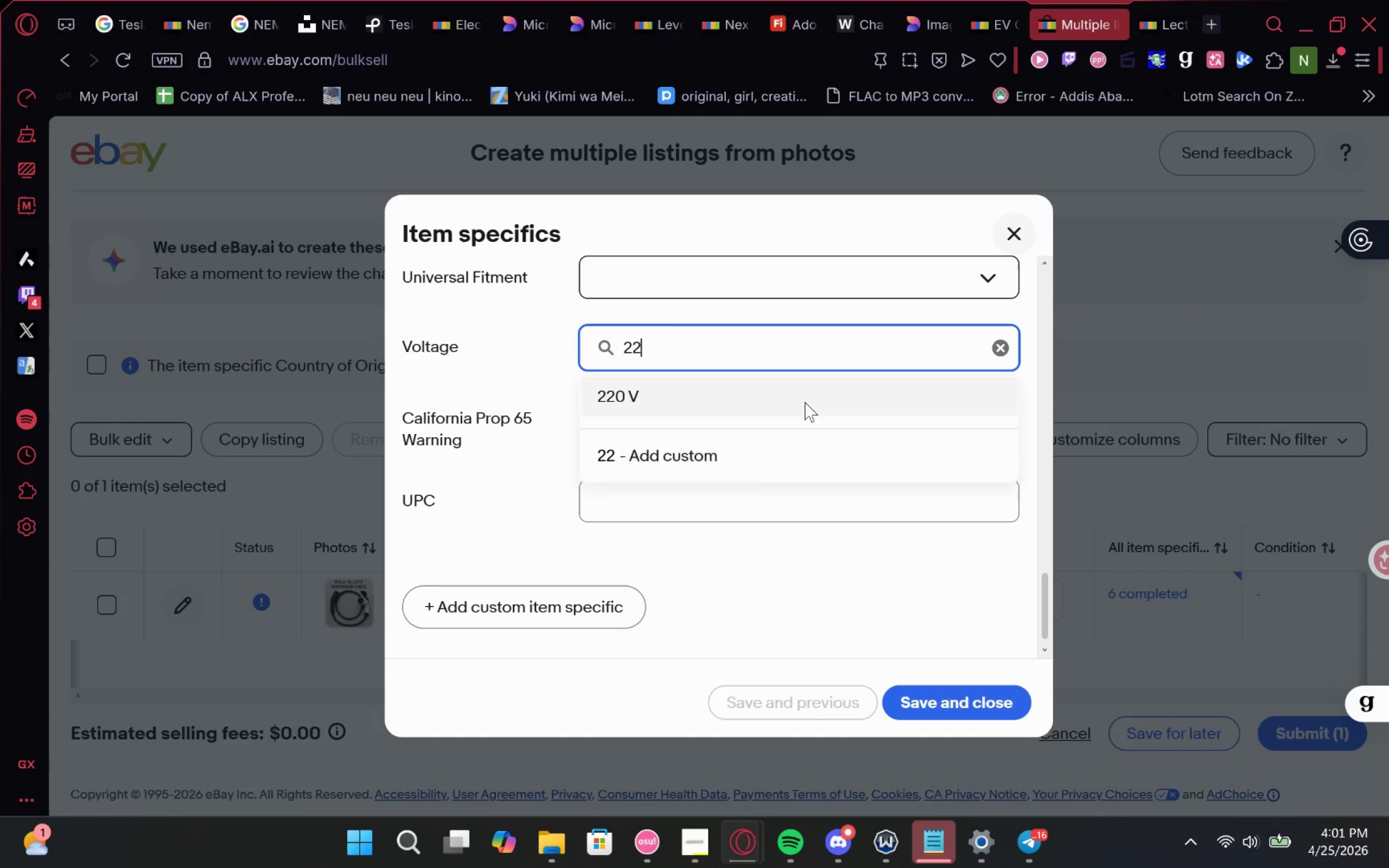 
left_click([788, 375])
 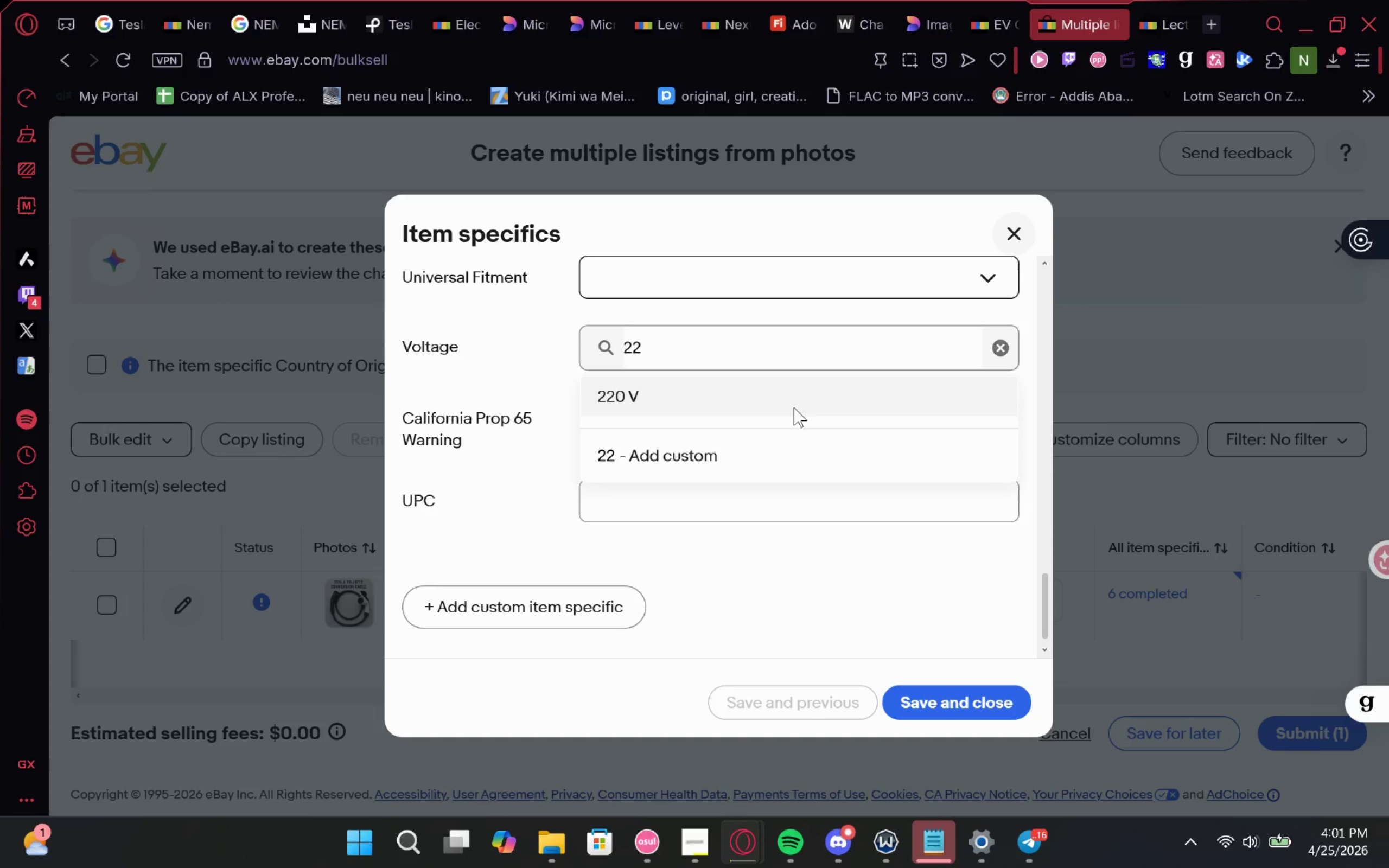 
left_click([797, 403])
 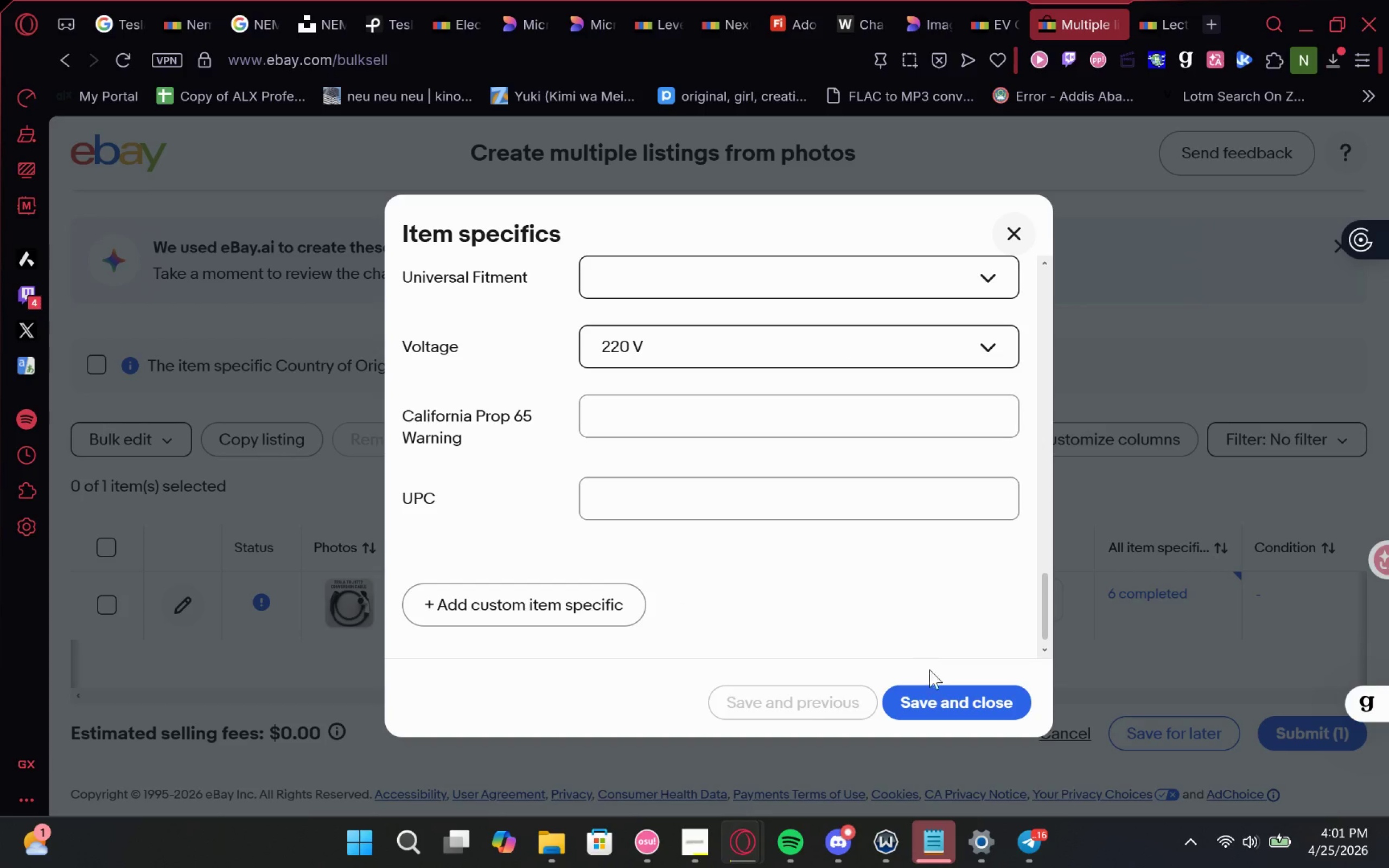 
left_click([946, 712])
 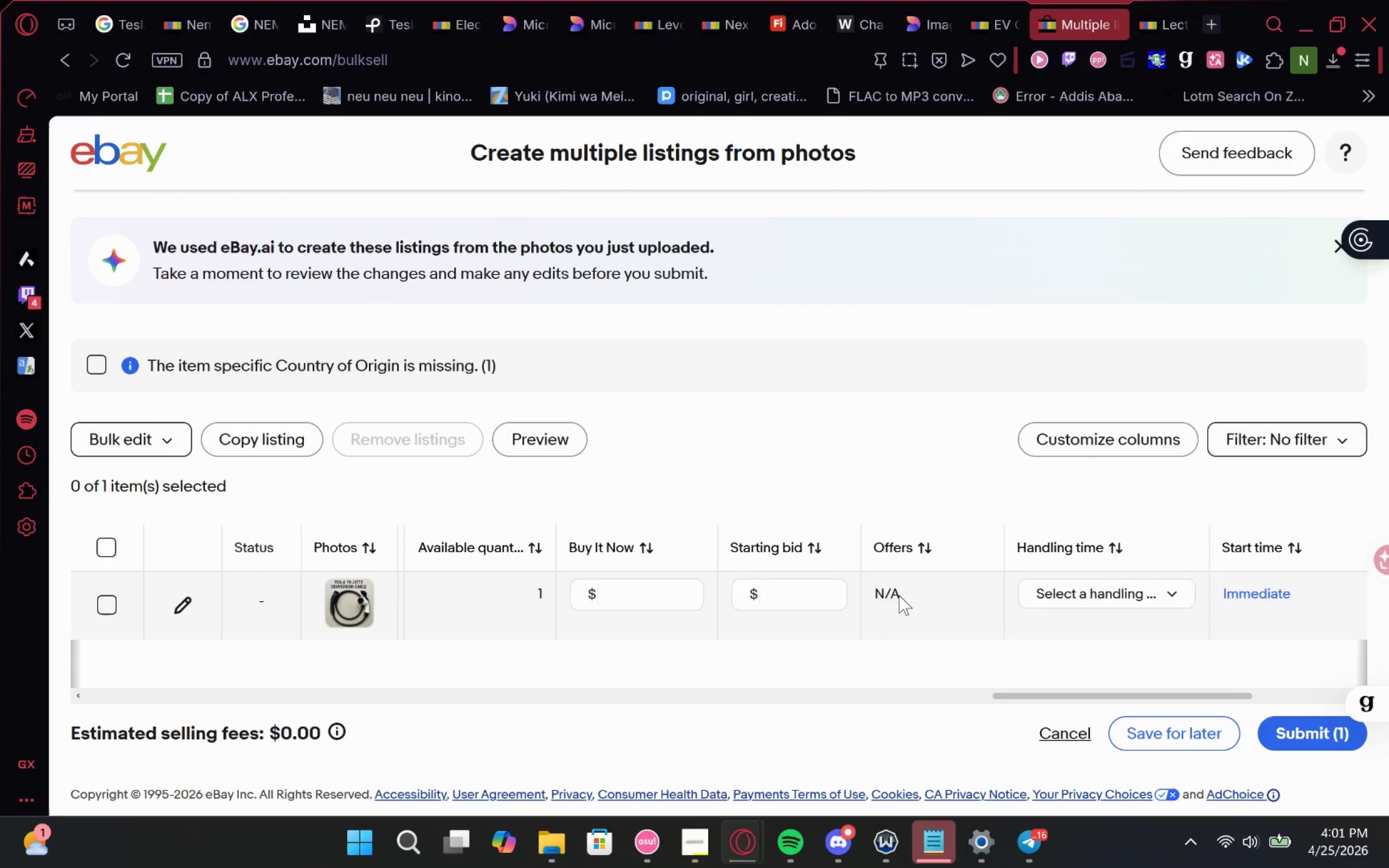 
wait(11.86)
 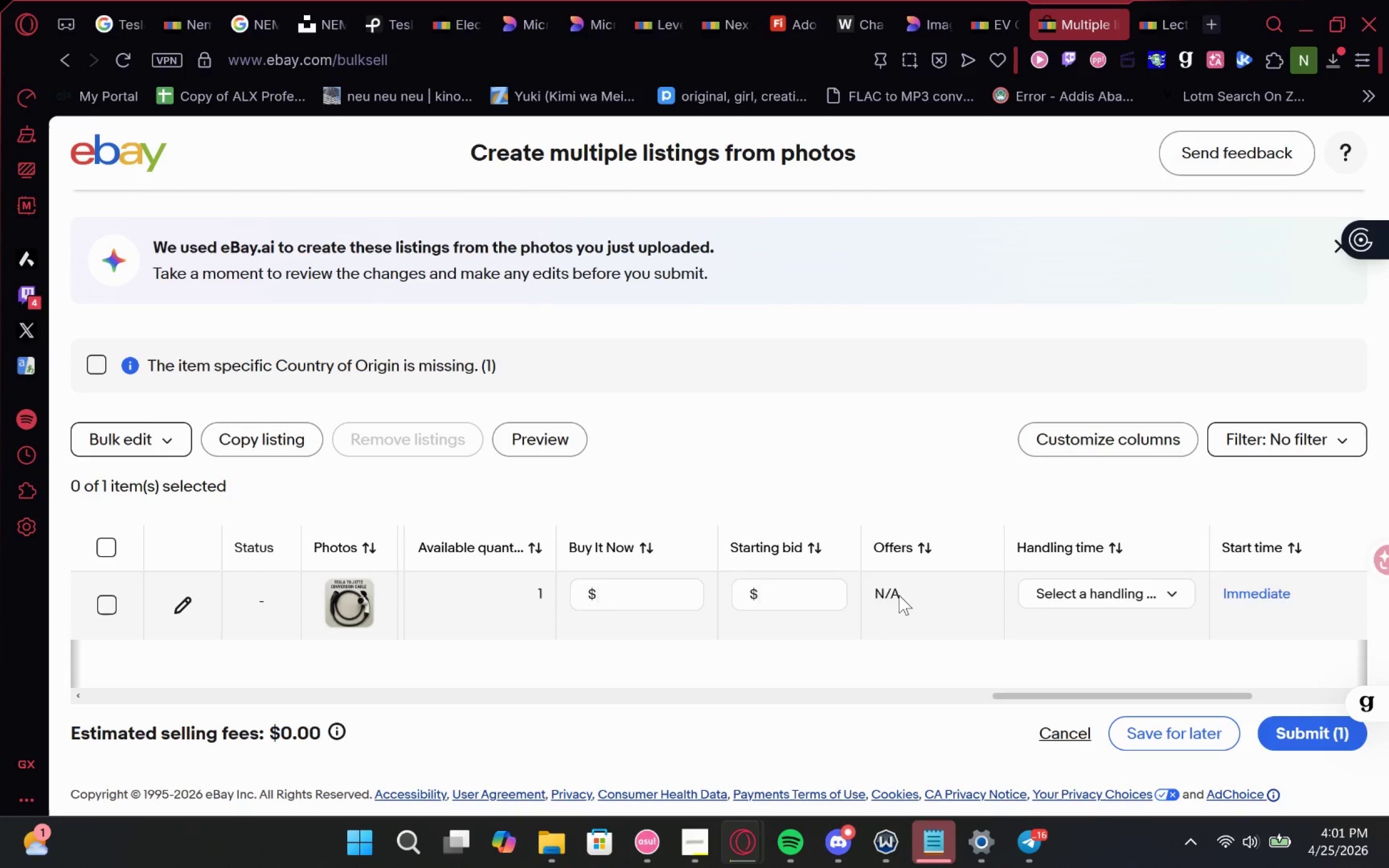 
left_click([723, 593])
 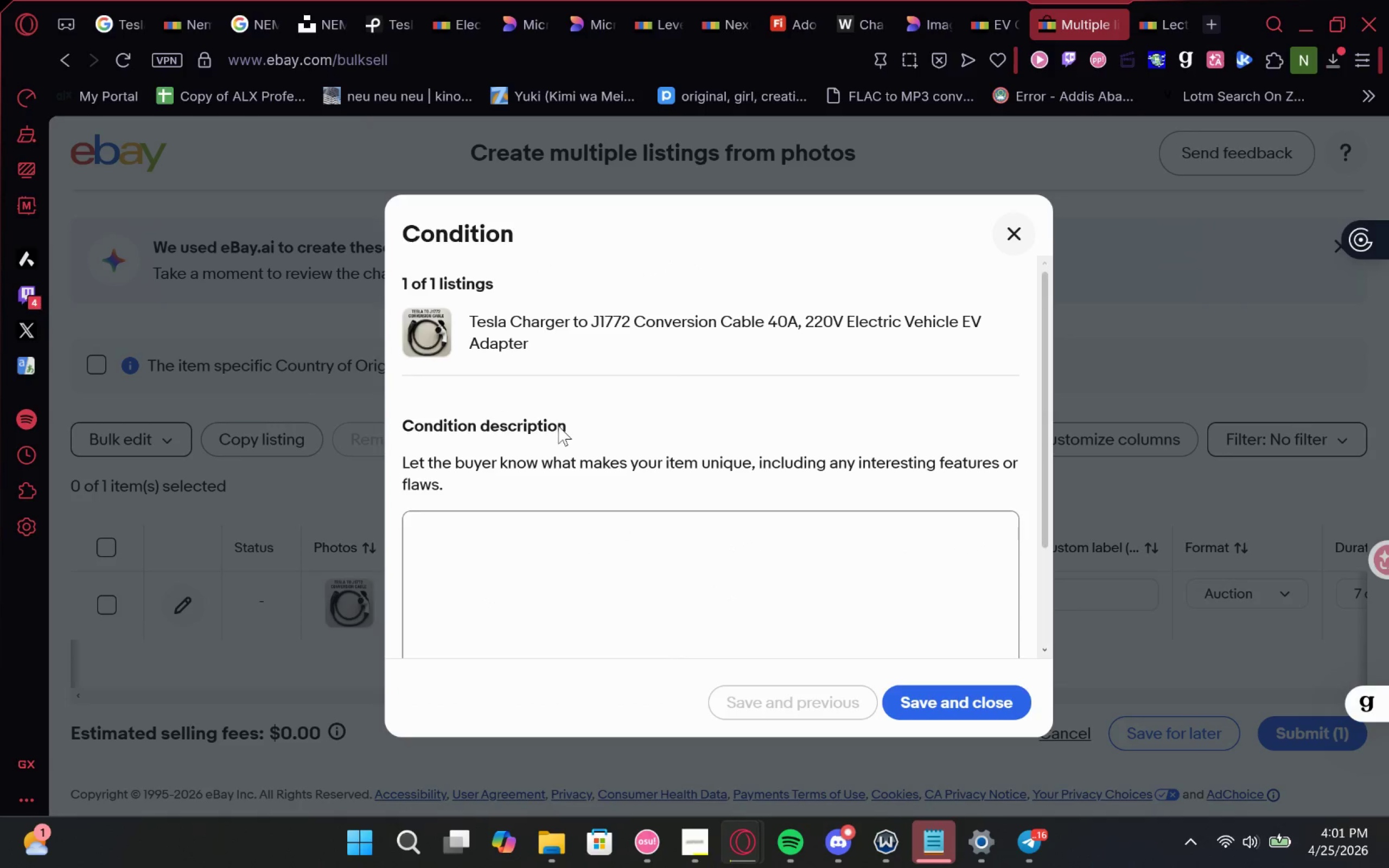 
left_click([451, 584])
 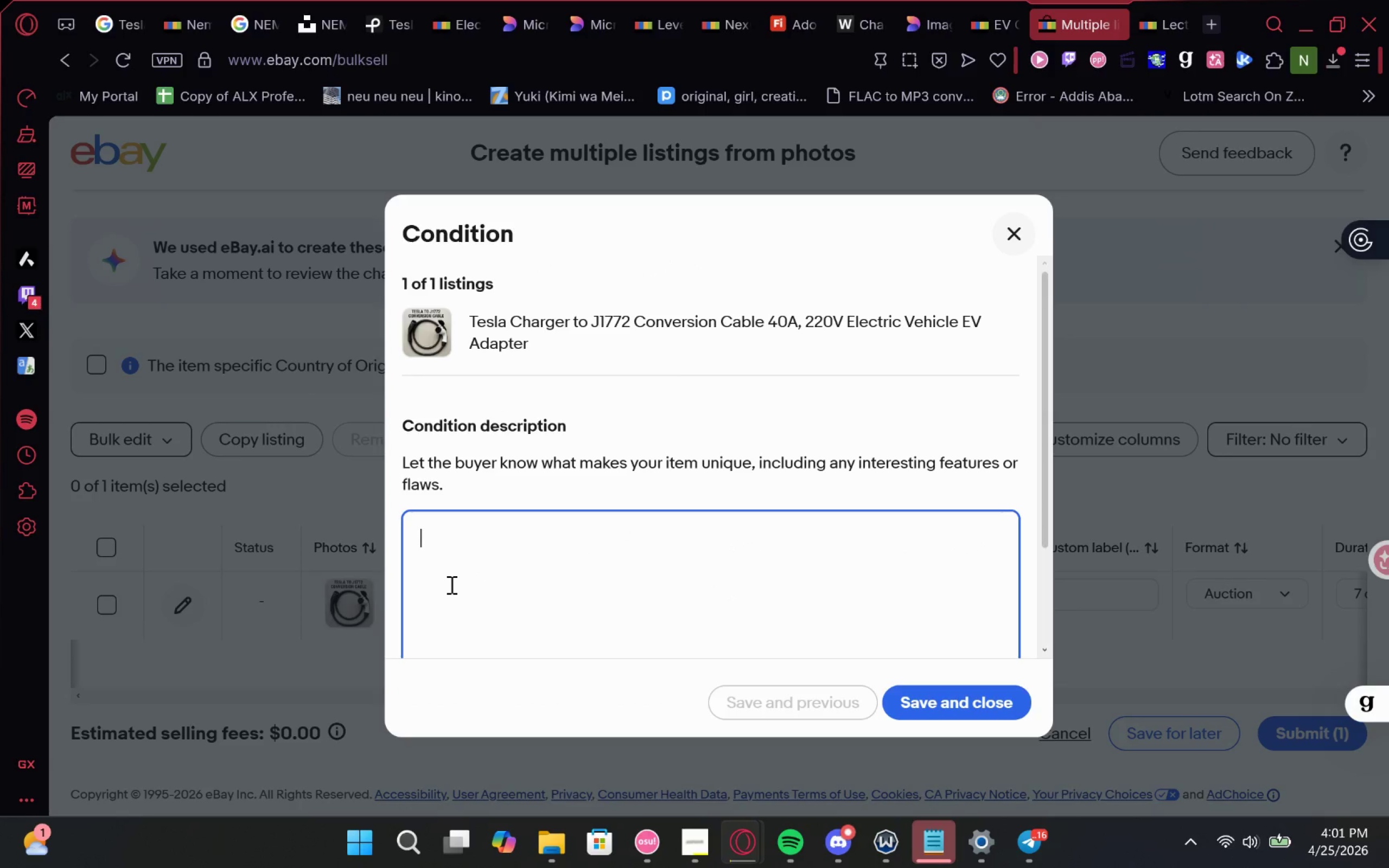 
type(NEW - Item is N)
key(Backspace)
type(new and completly unused)
 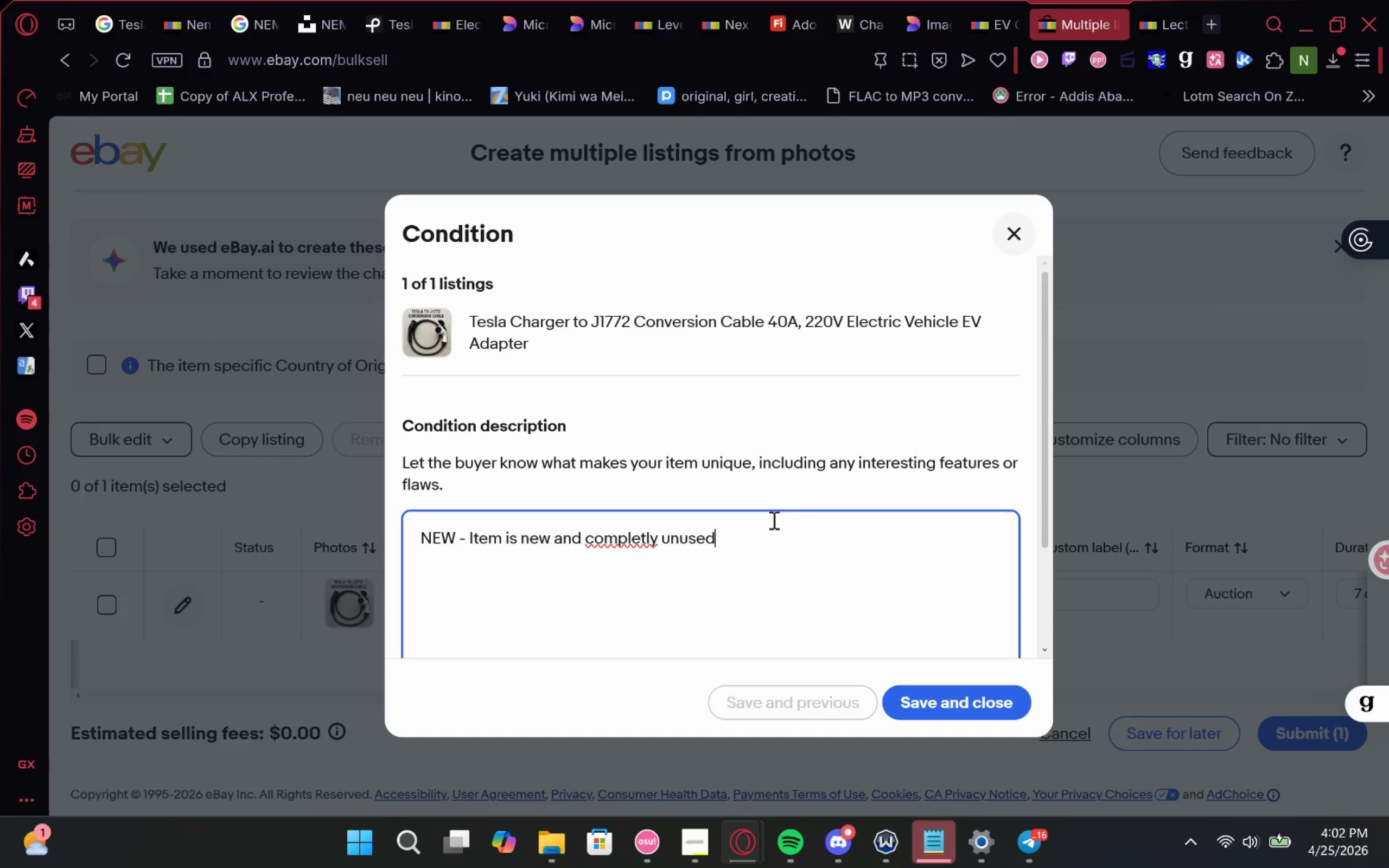 
left_click([640, 534])
 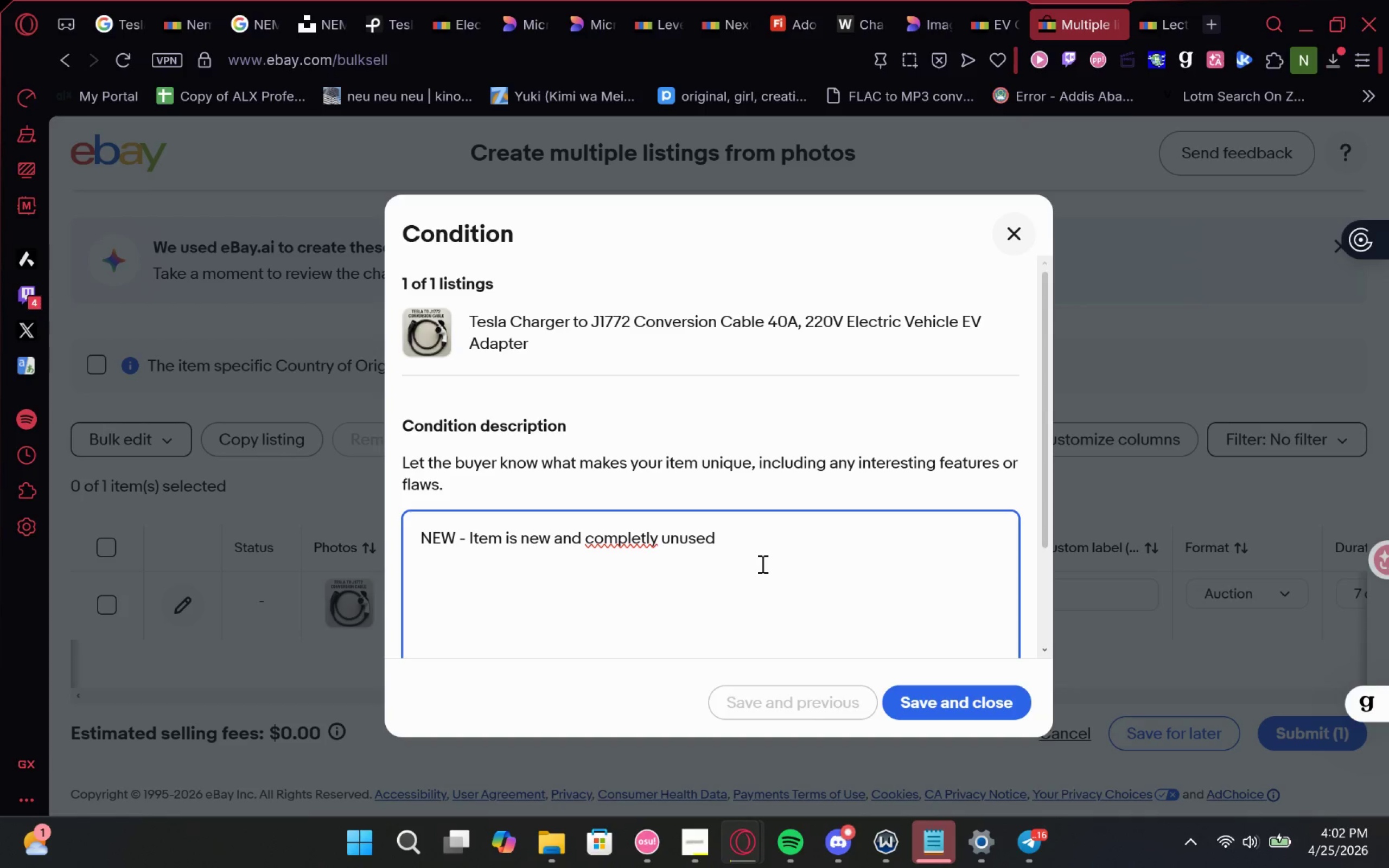 
key(ArrowRight)
 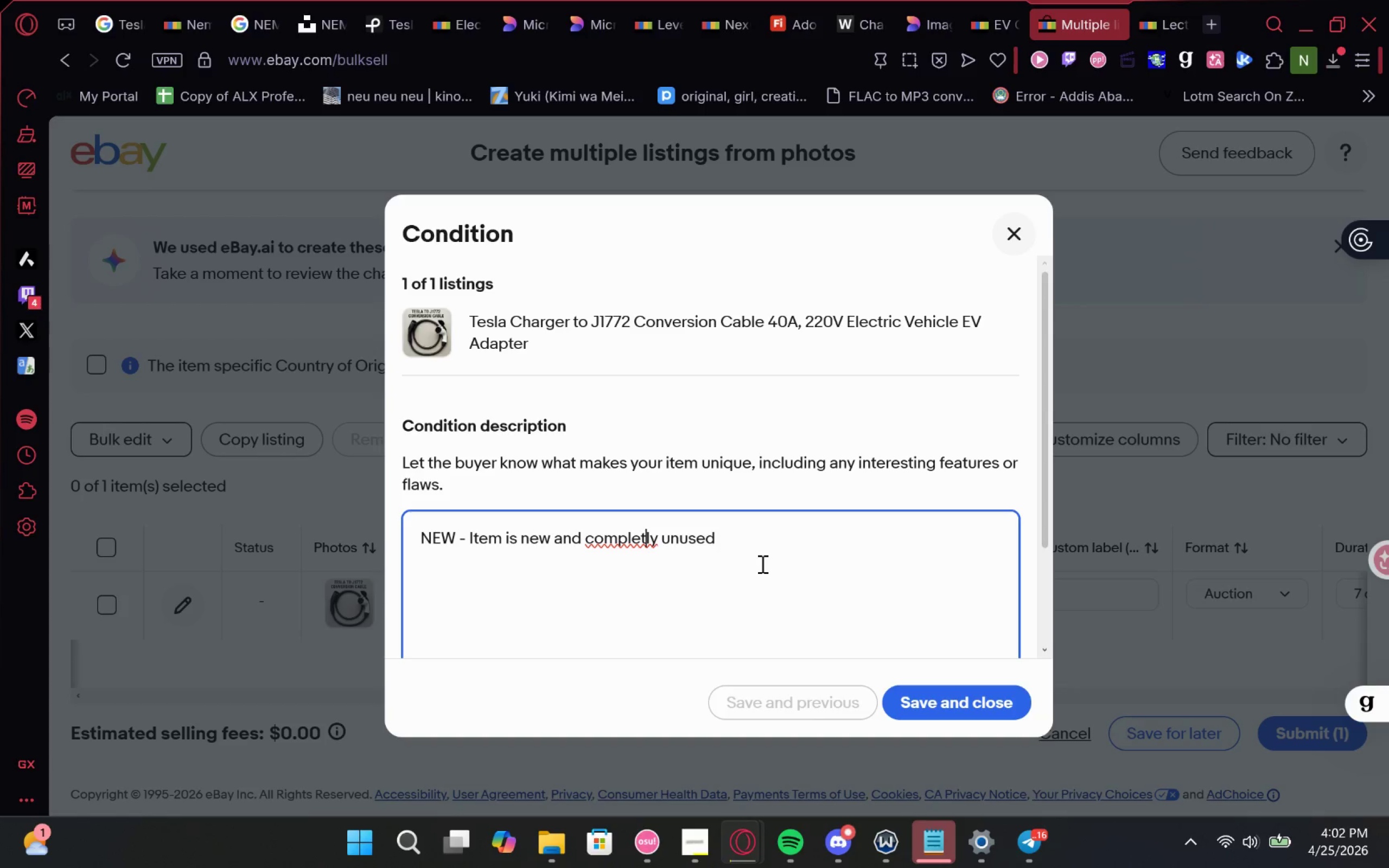 
key(ArrowRight)
 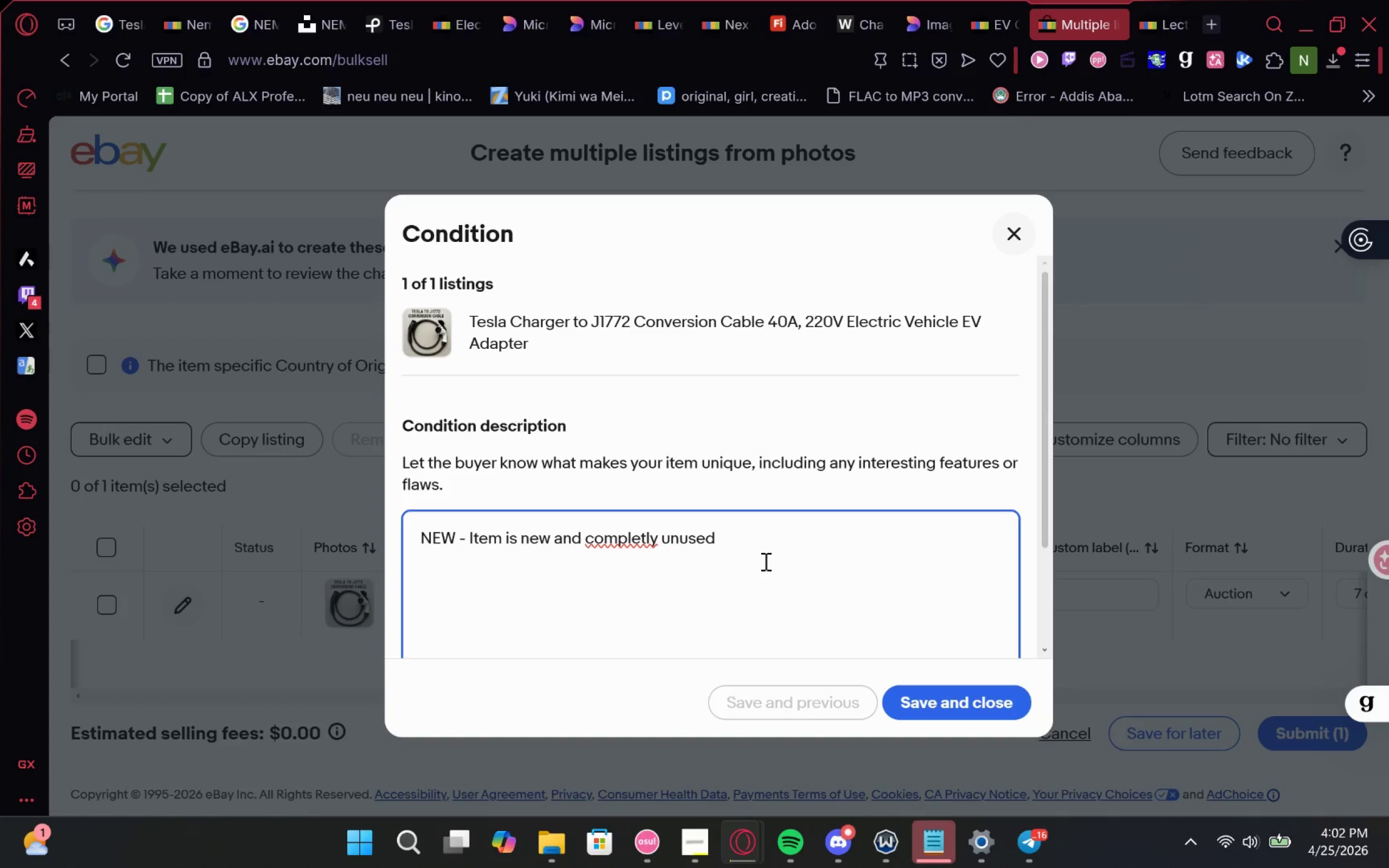 
key(E)
 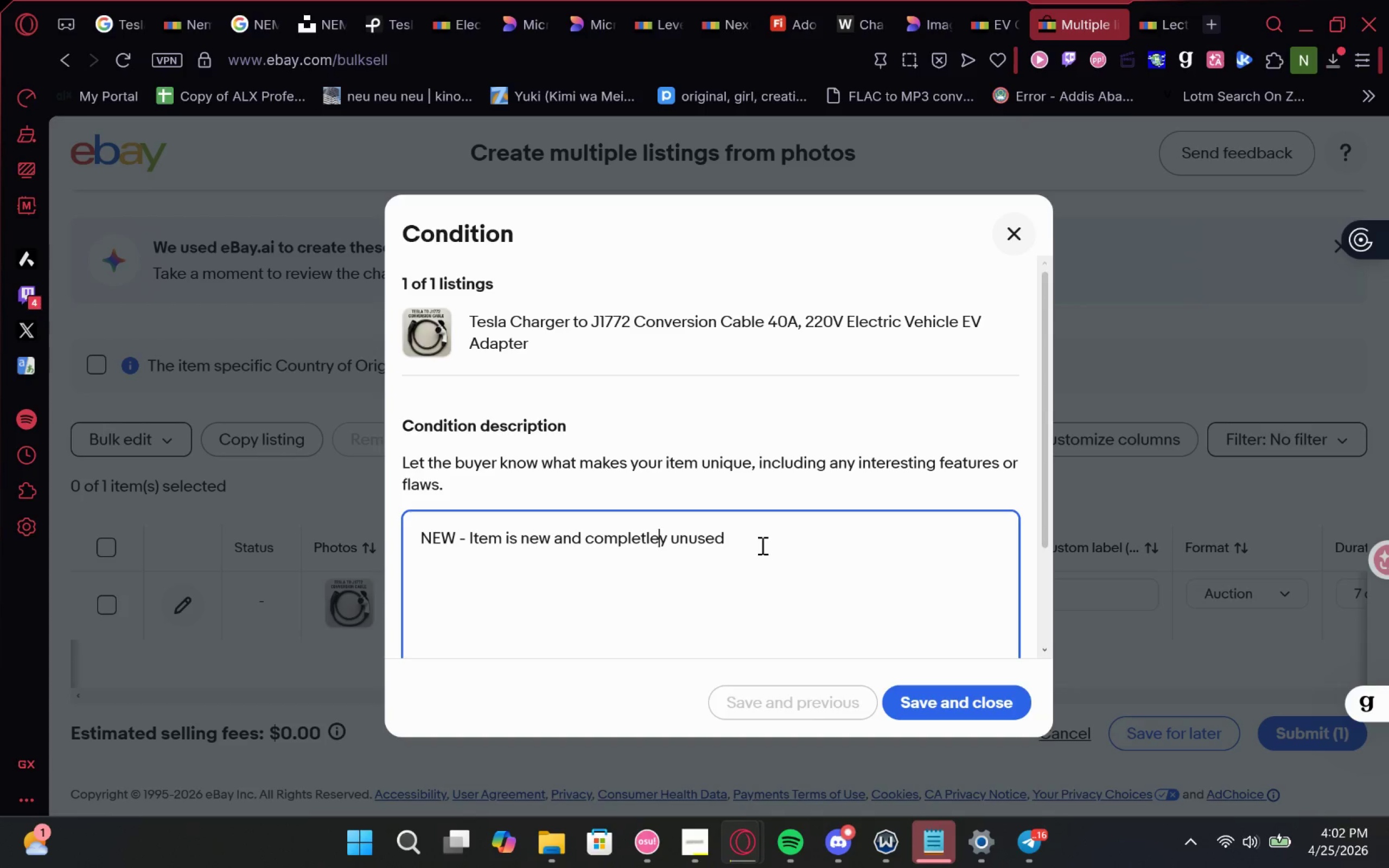 
left_click([776, 548])
 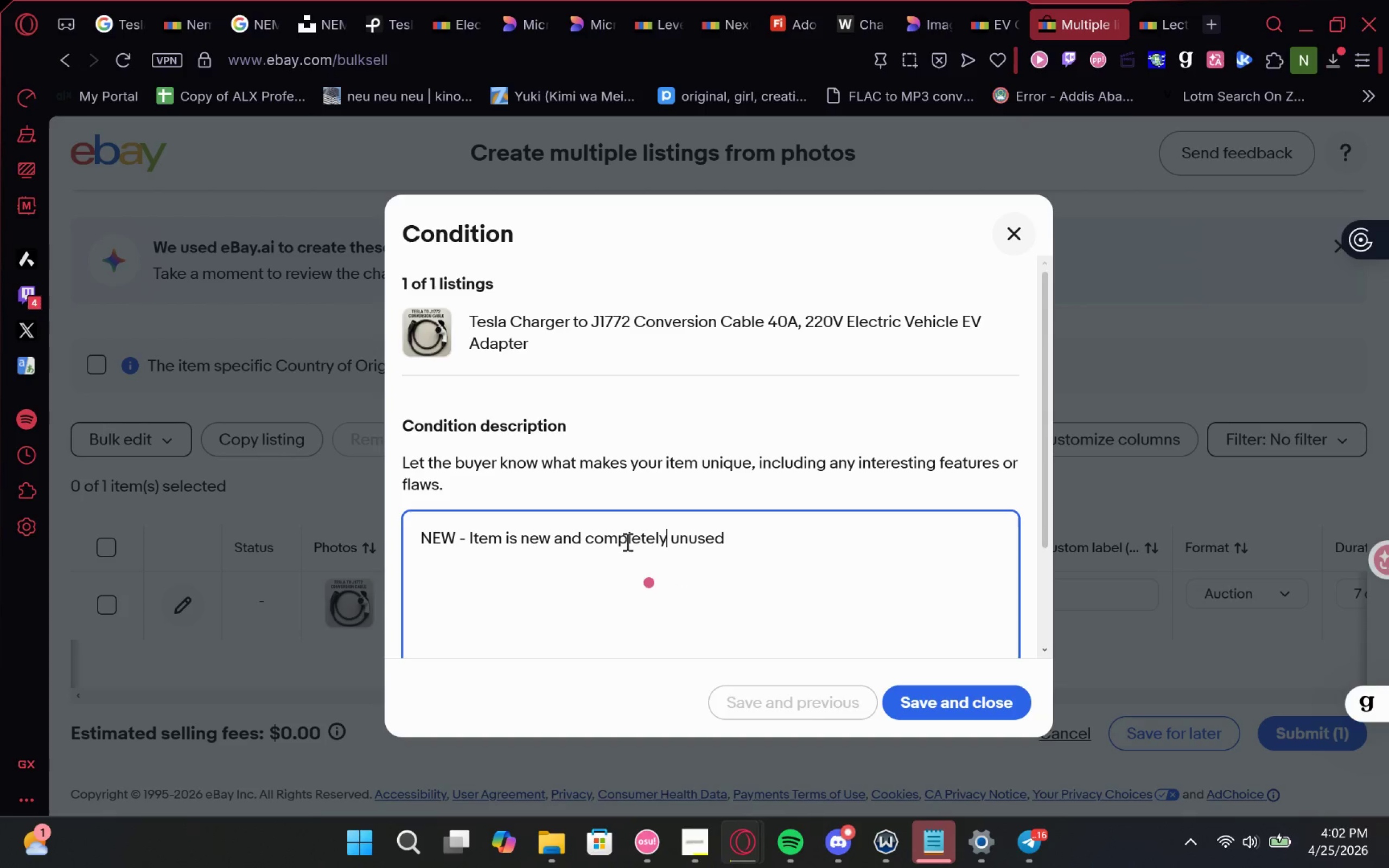 
wait(5.56)
 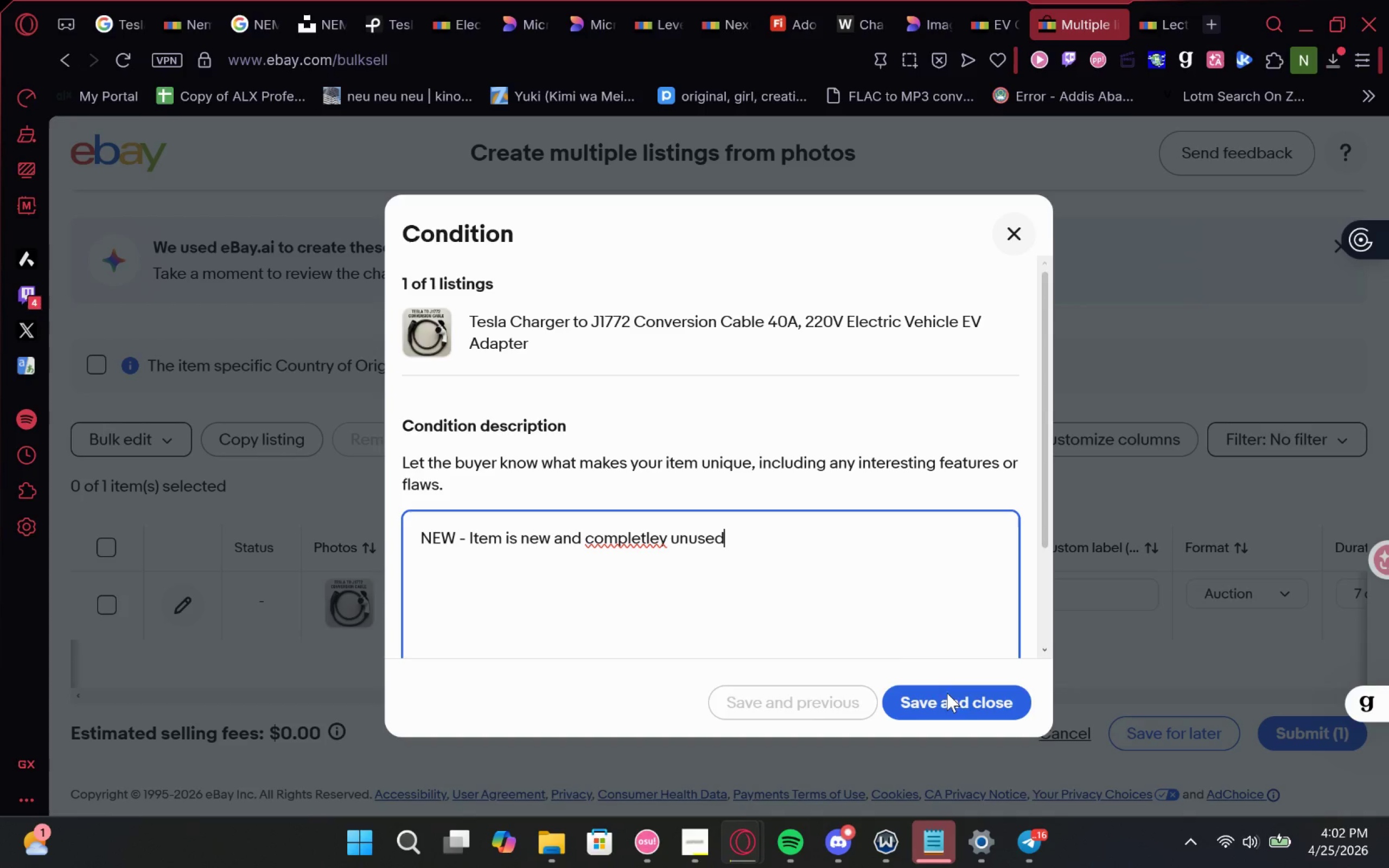 
left_click([935, 696])
 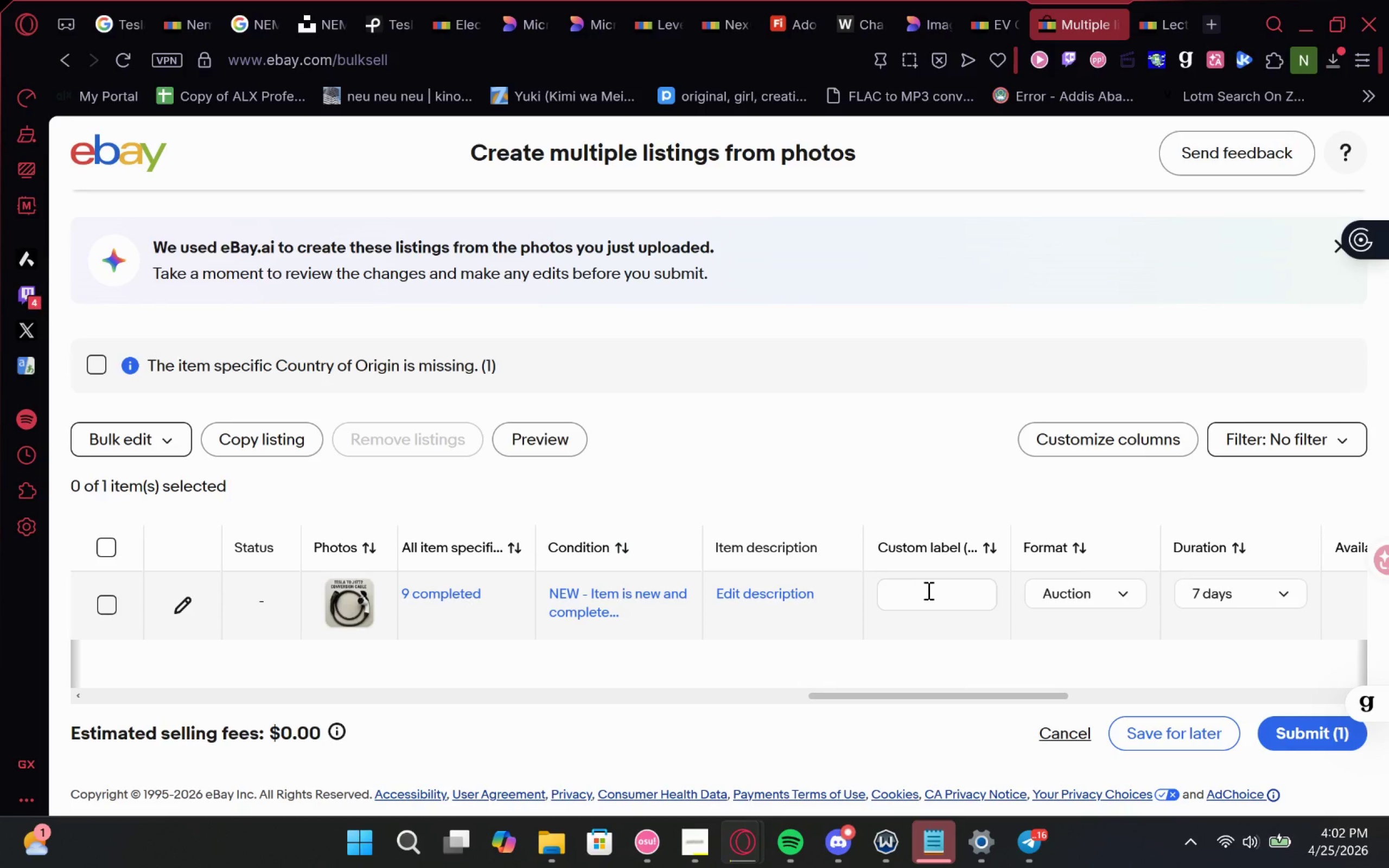 
wait(9.16)
 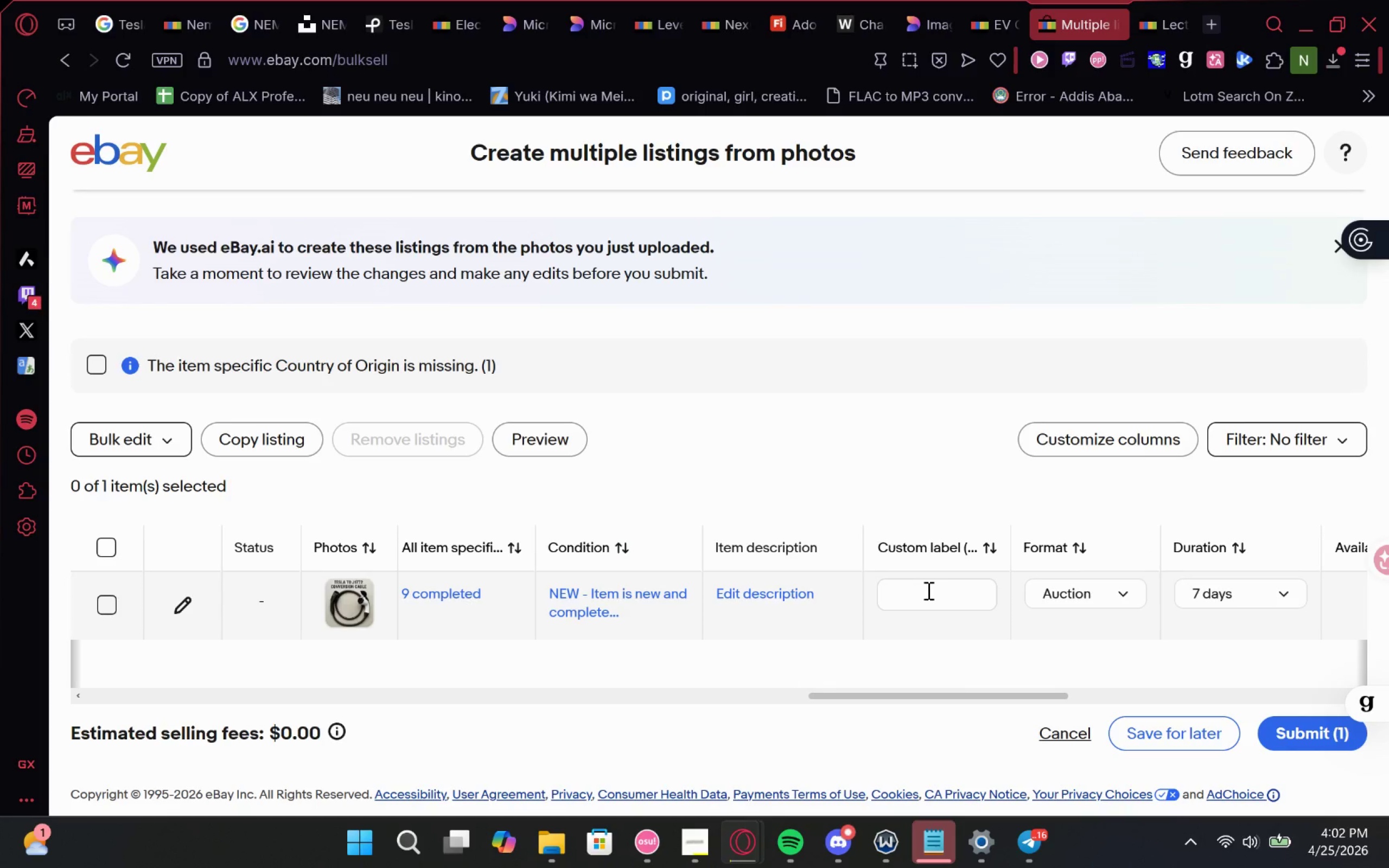 
left_click([620, 586])
 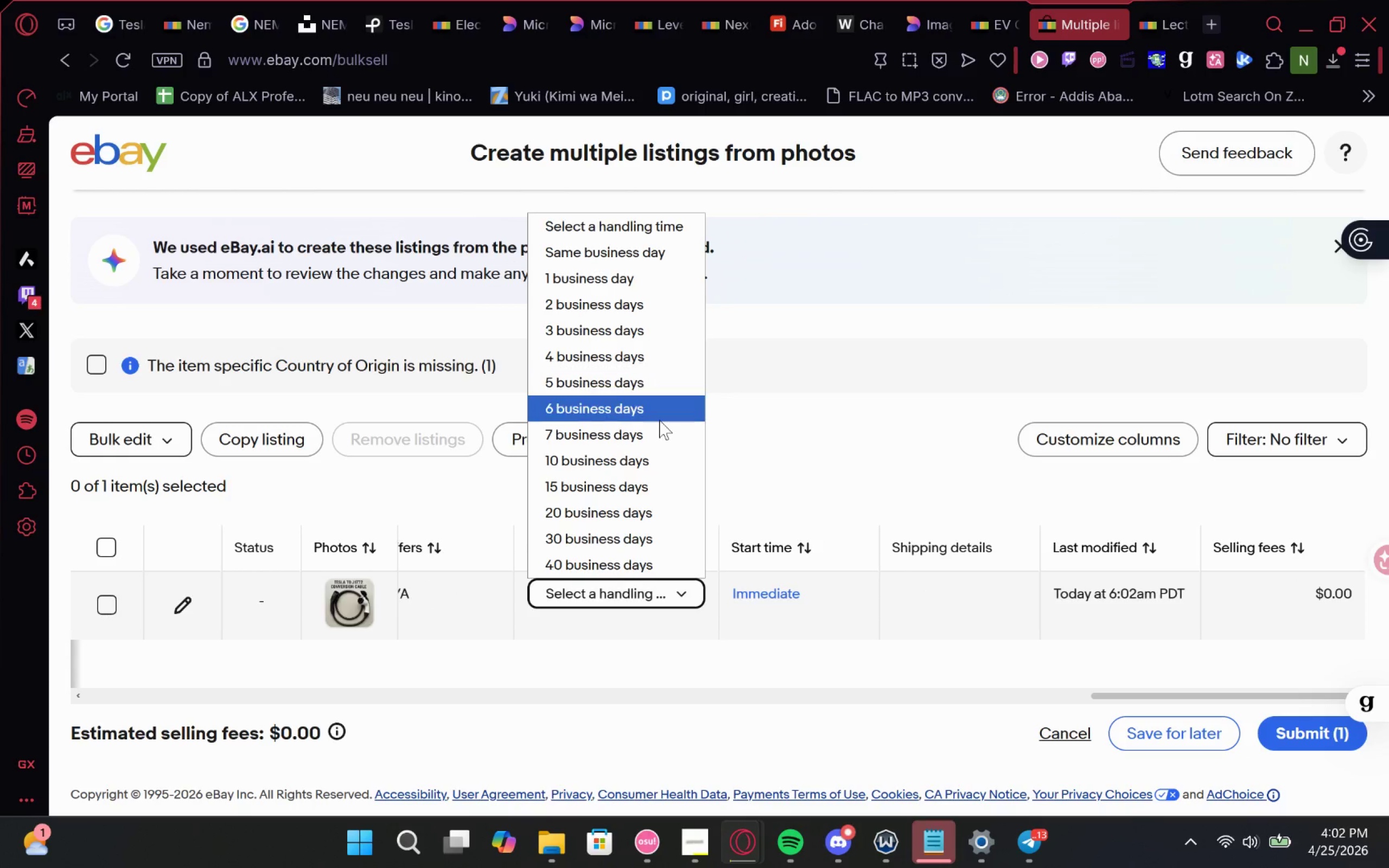 
left_click([655, 432])
 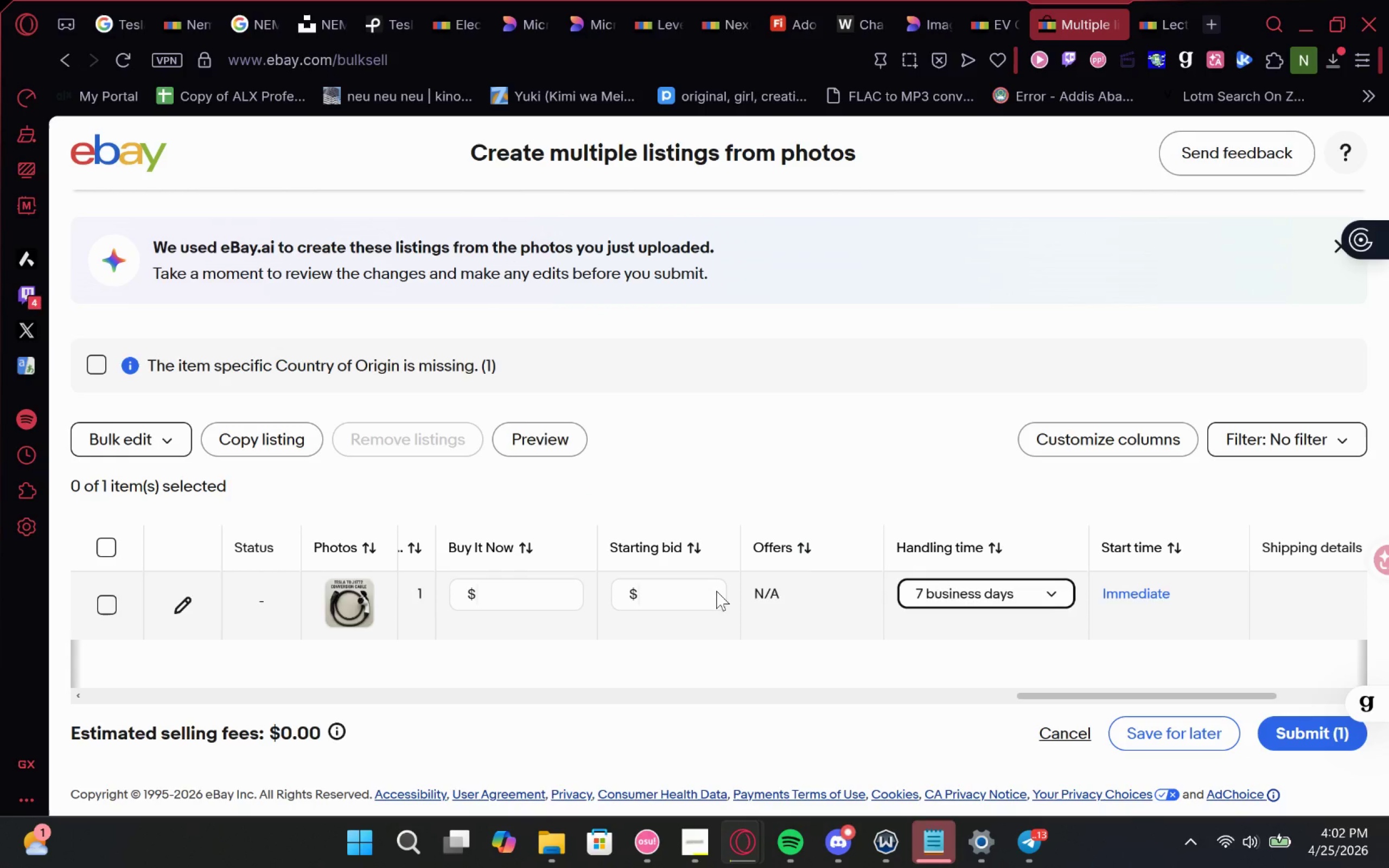 
mouse_move([612, 596])
 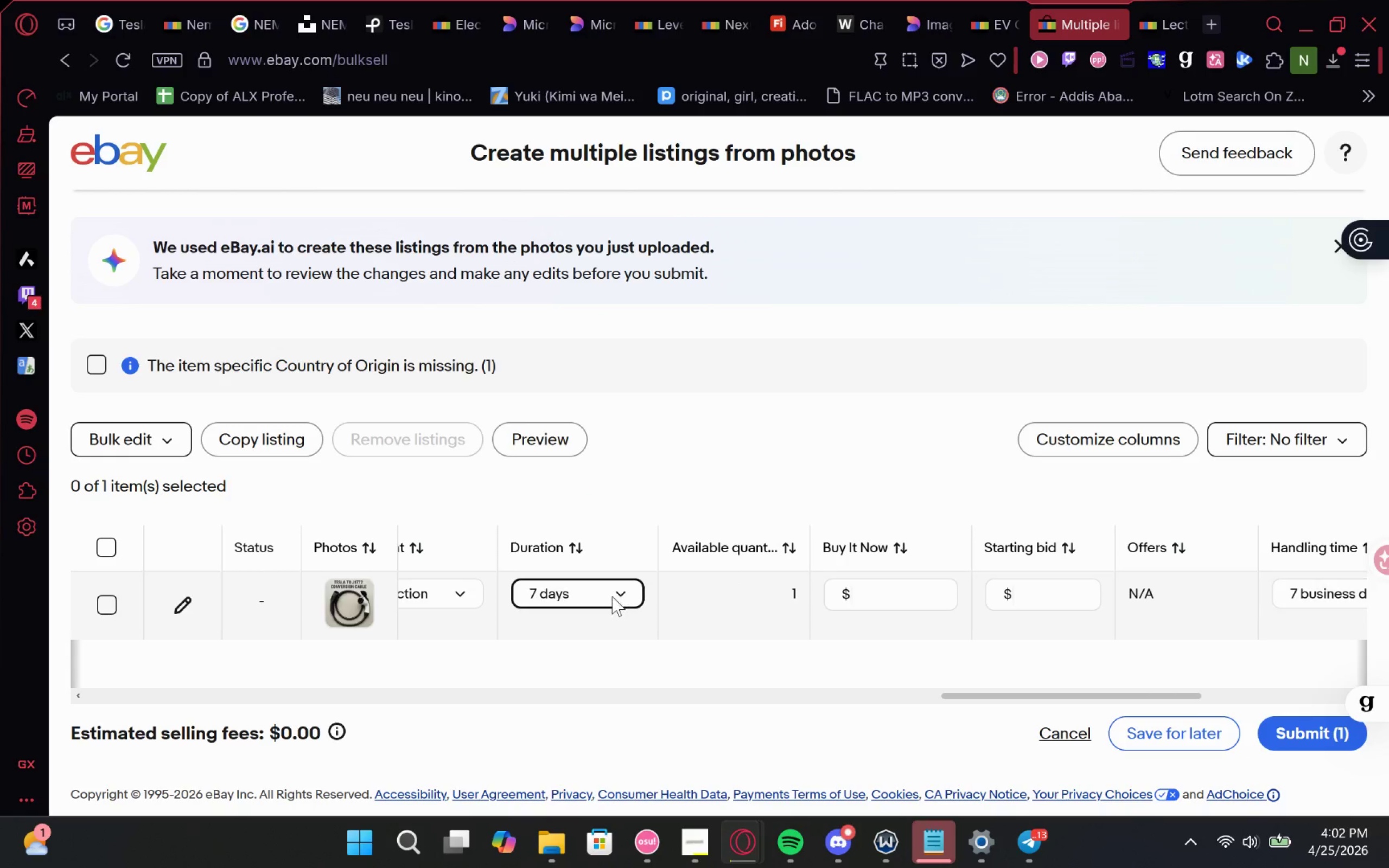 
double_click([612, 596])
 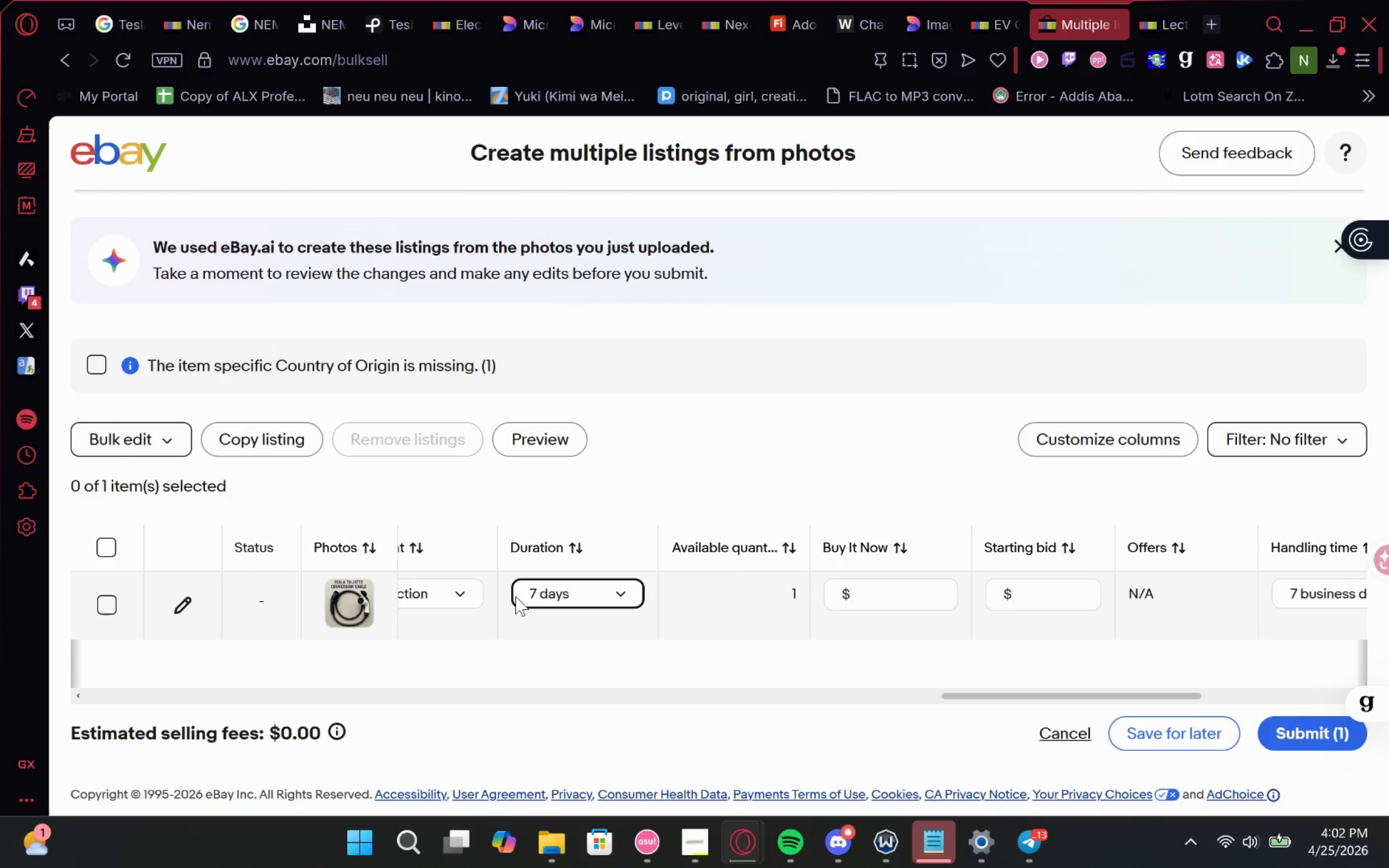 
double_click([612, 596])
 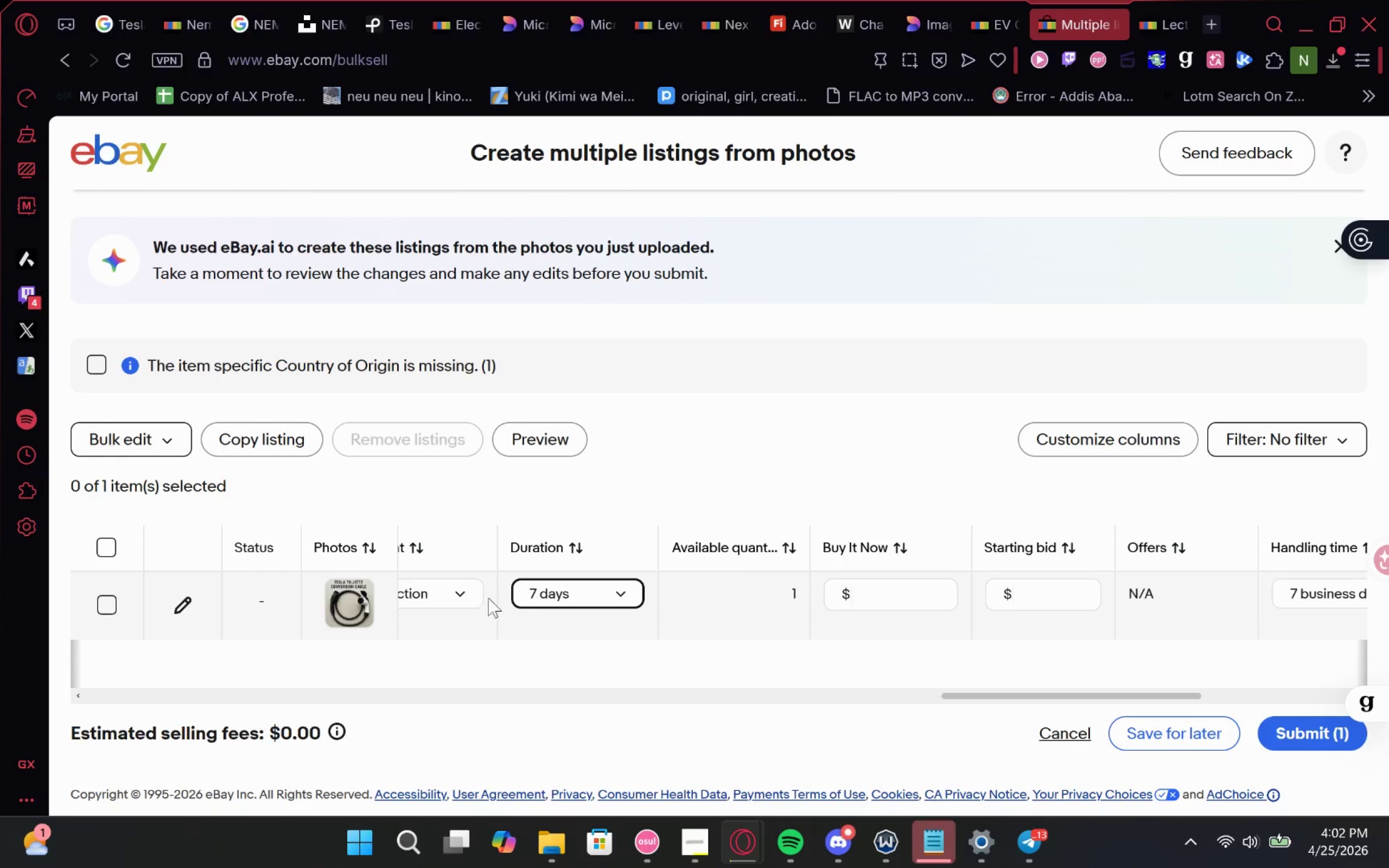 
left_click([463, 588])
 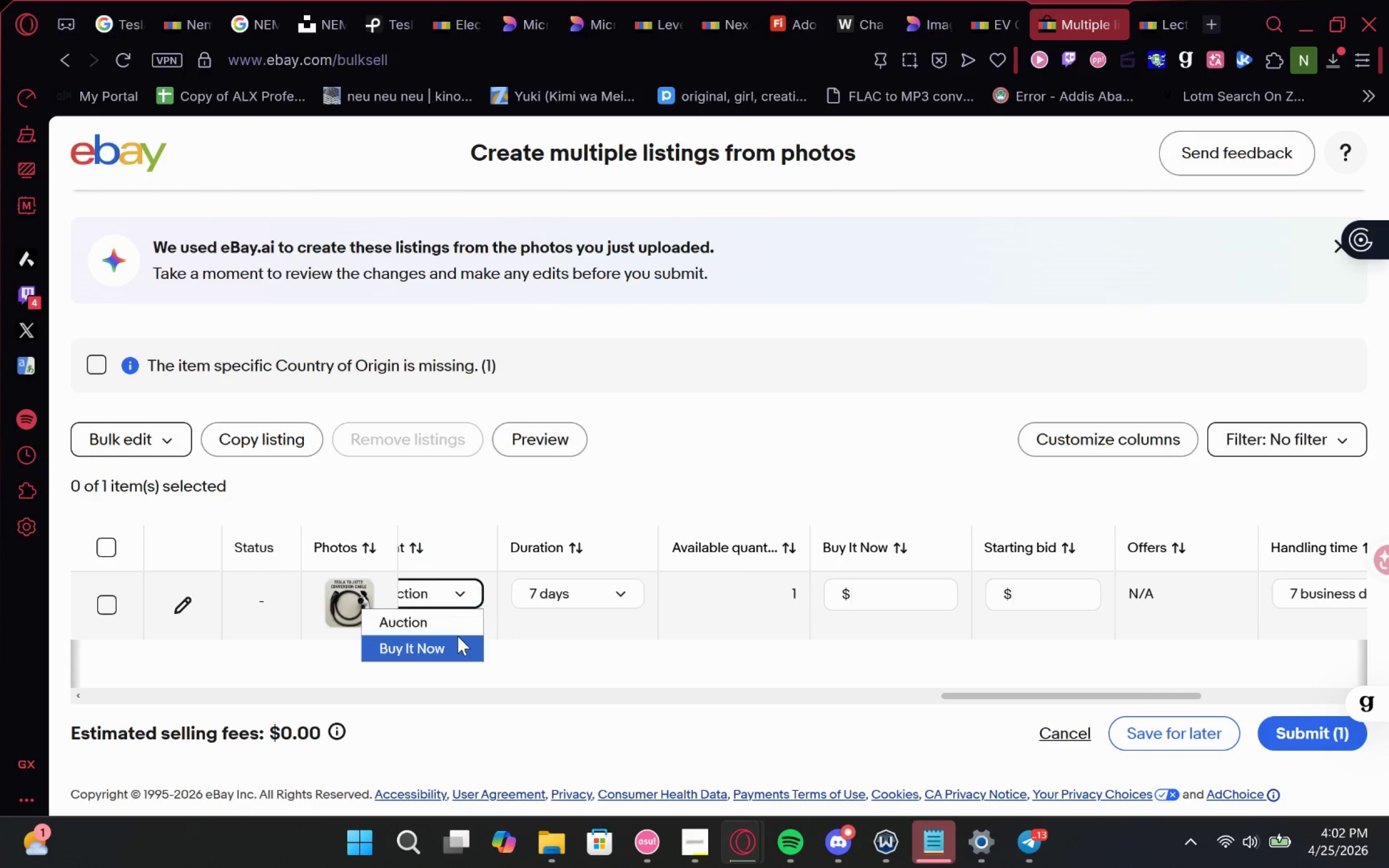 
left_click([457, 636])
 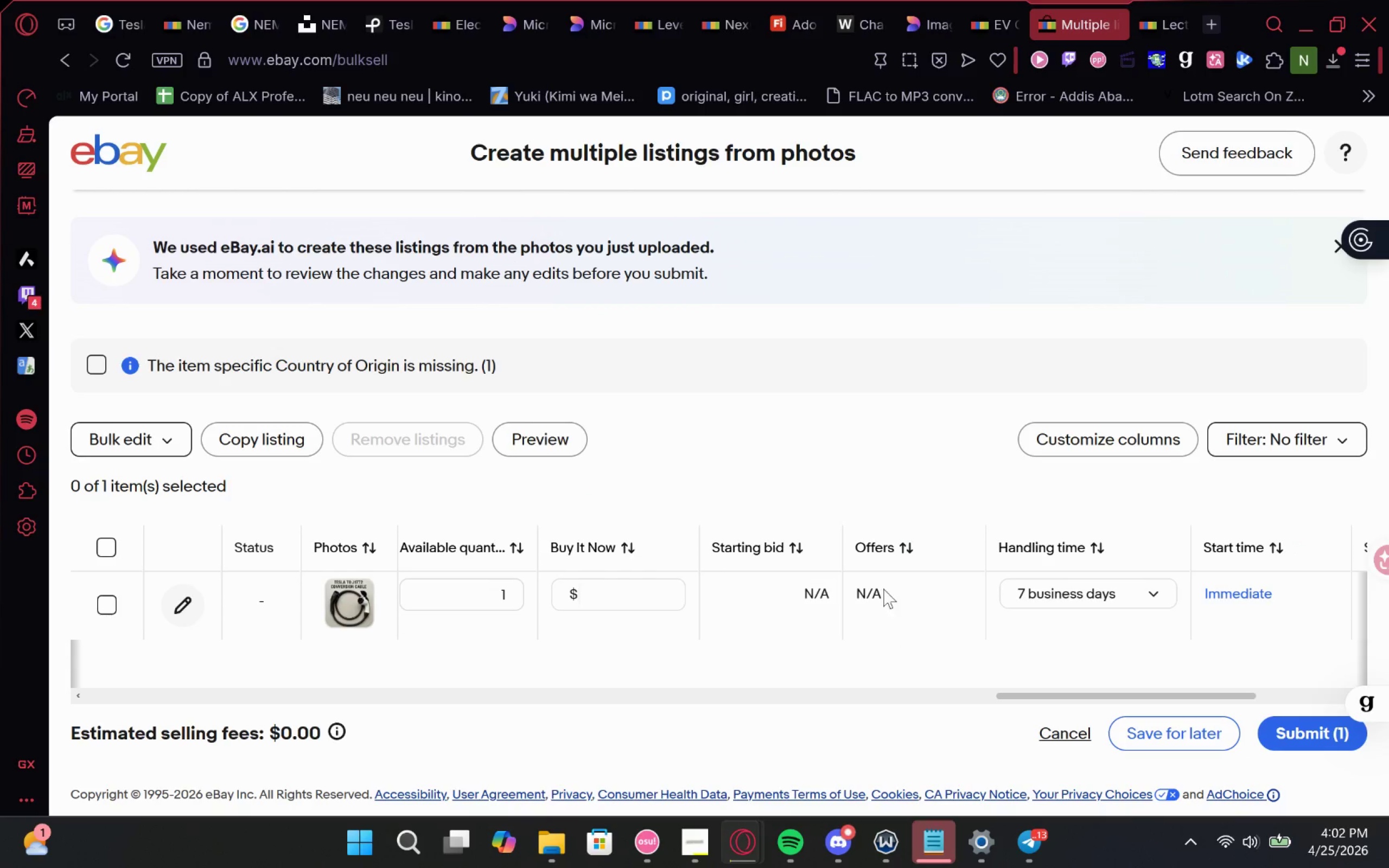 
left_click([651, 589])
 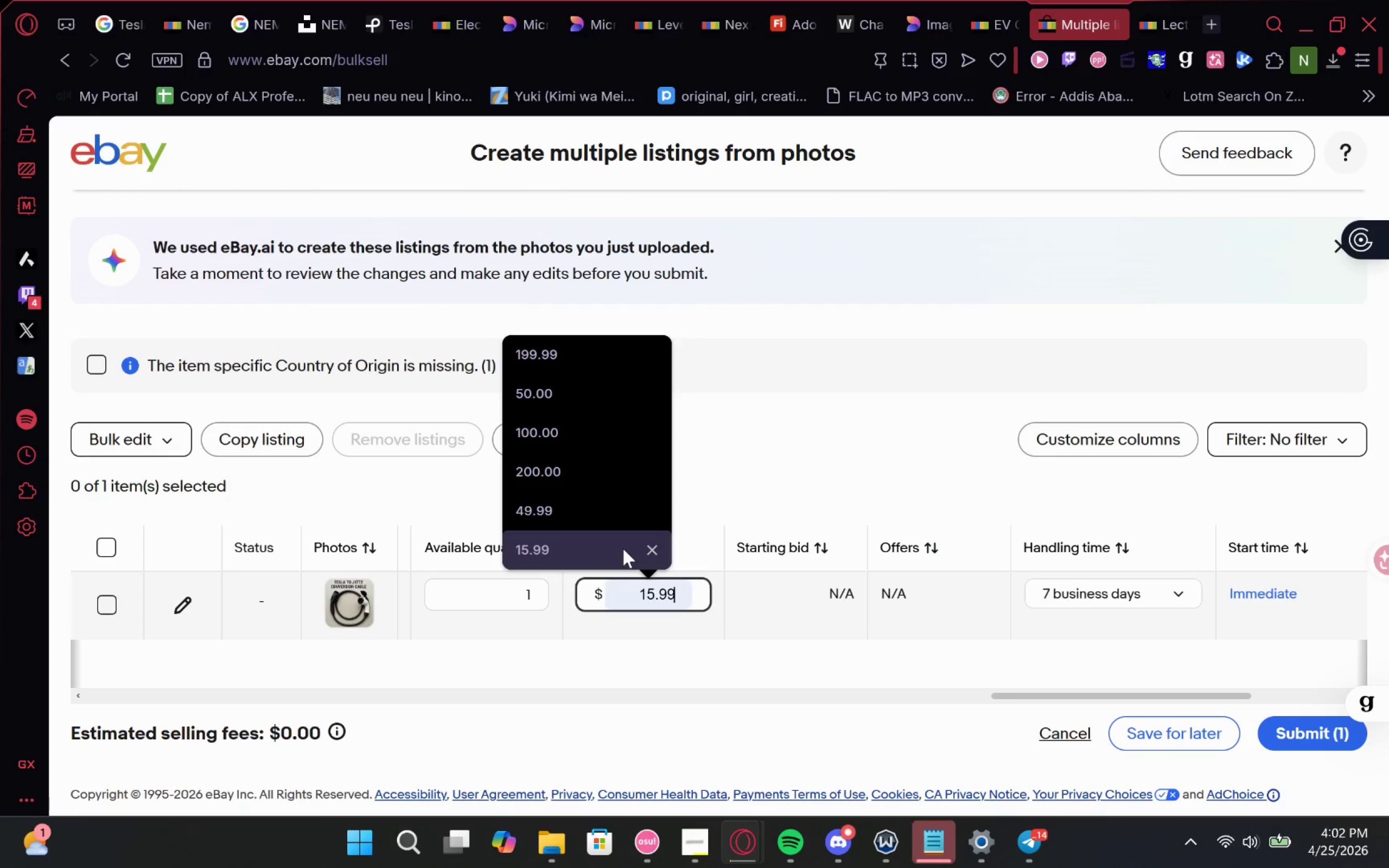 
type(29.)
 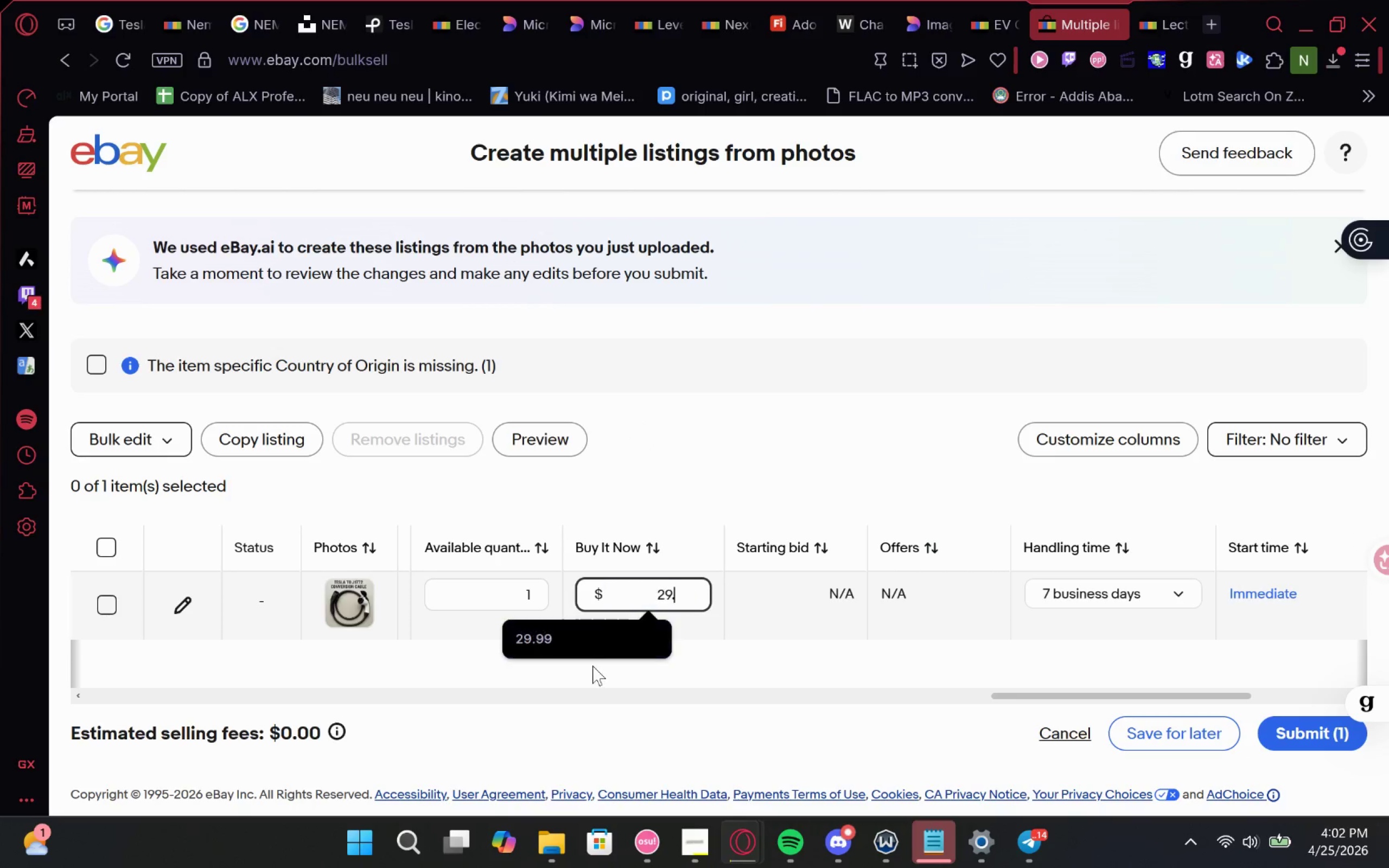 
left_click([589, 653])
 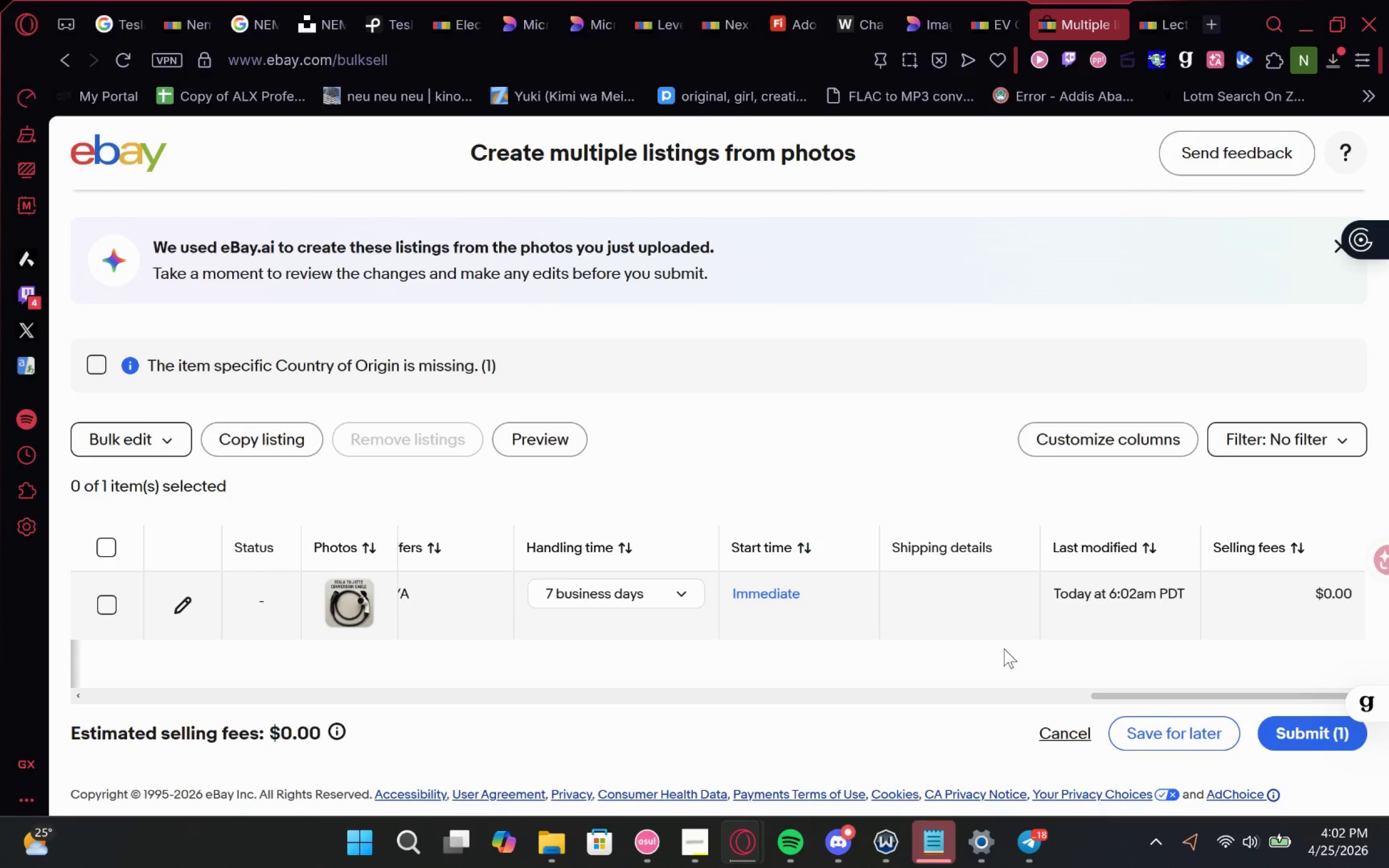 
wait(18.53)
 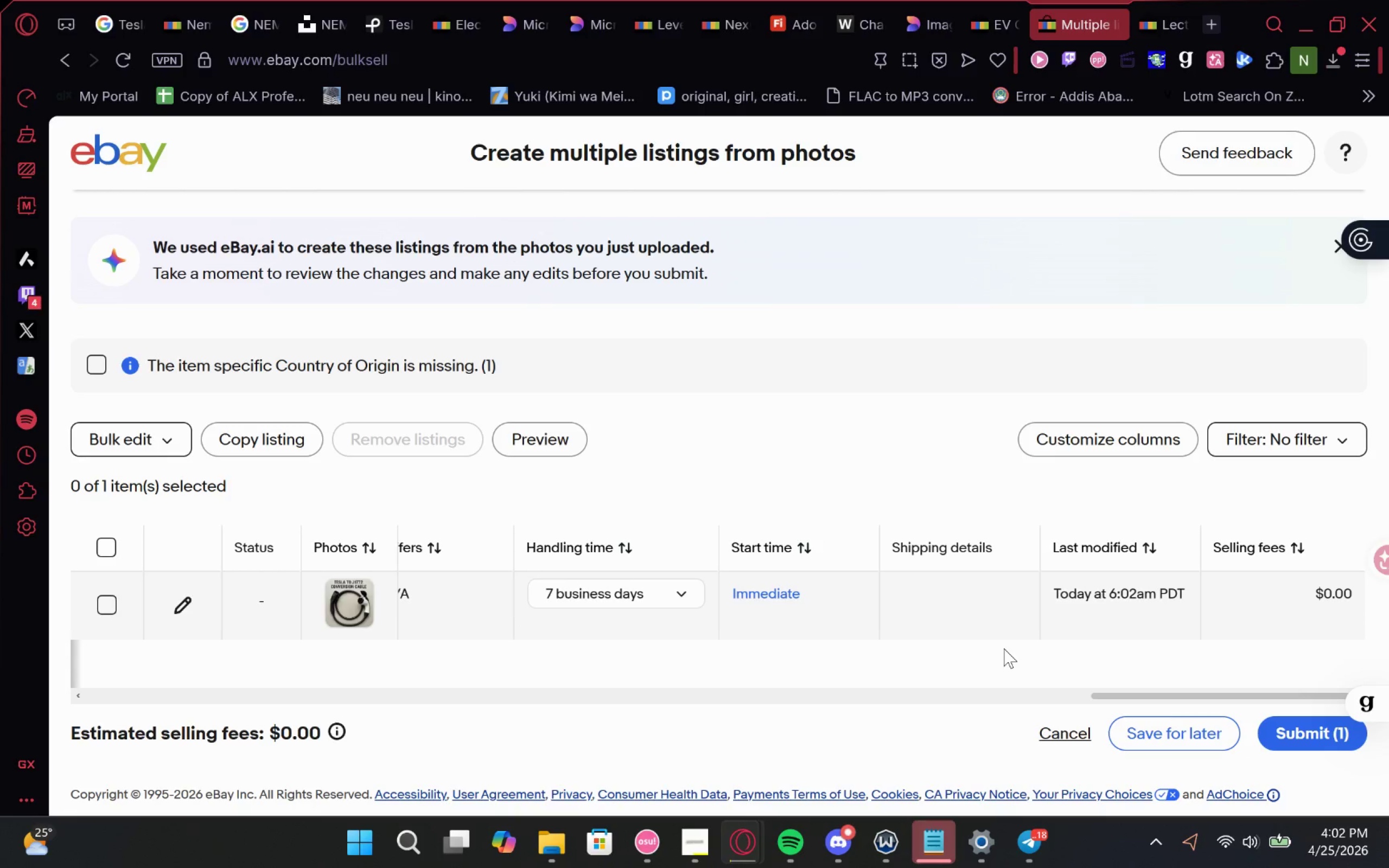 
left_click([1146, 730])
 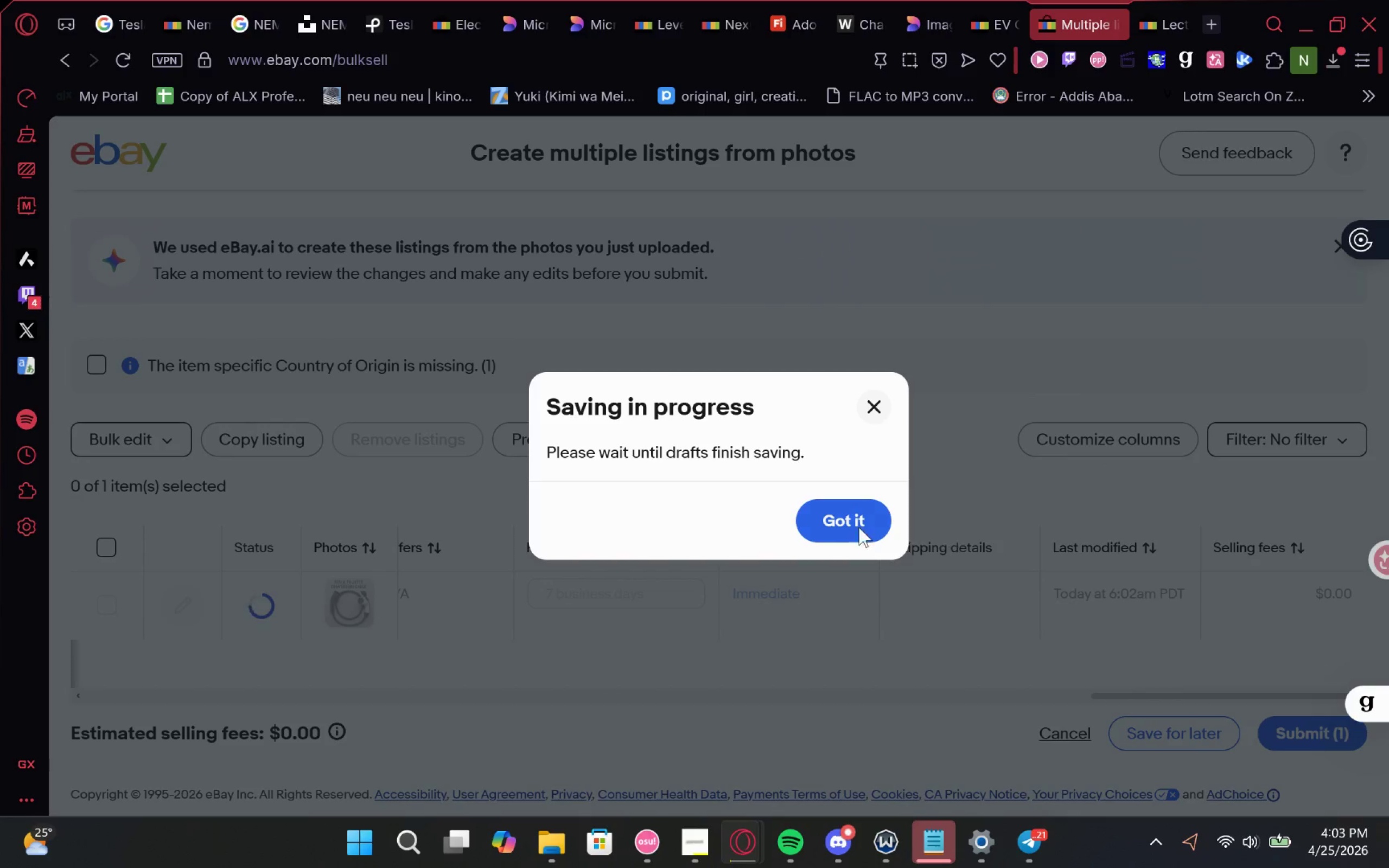 
left_click([837, 518])
 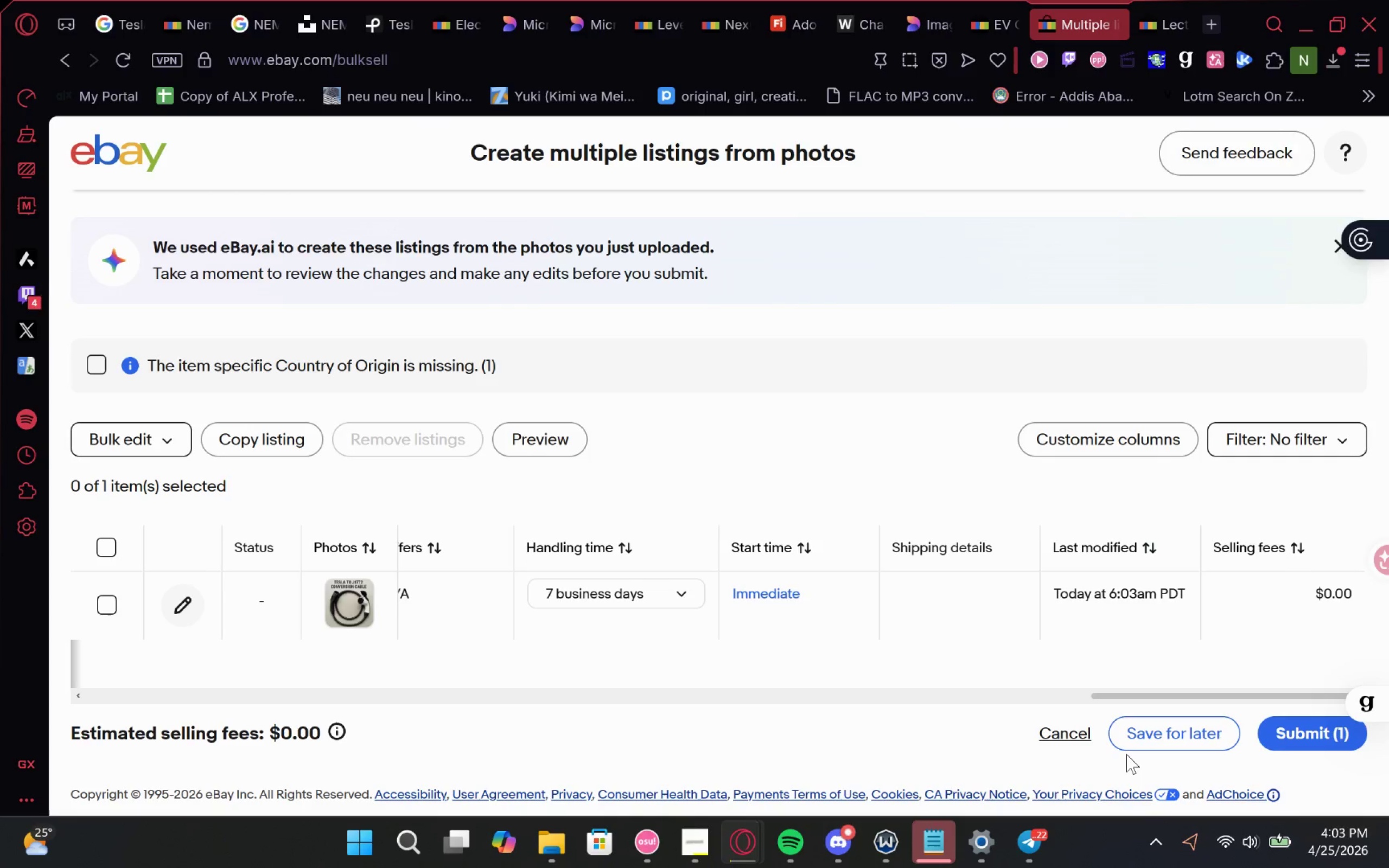 
left_click([1155, 717])
 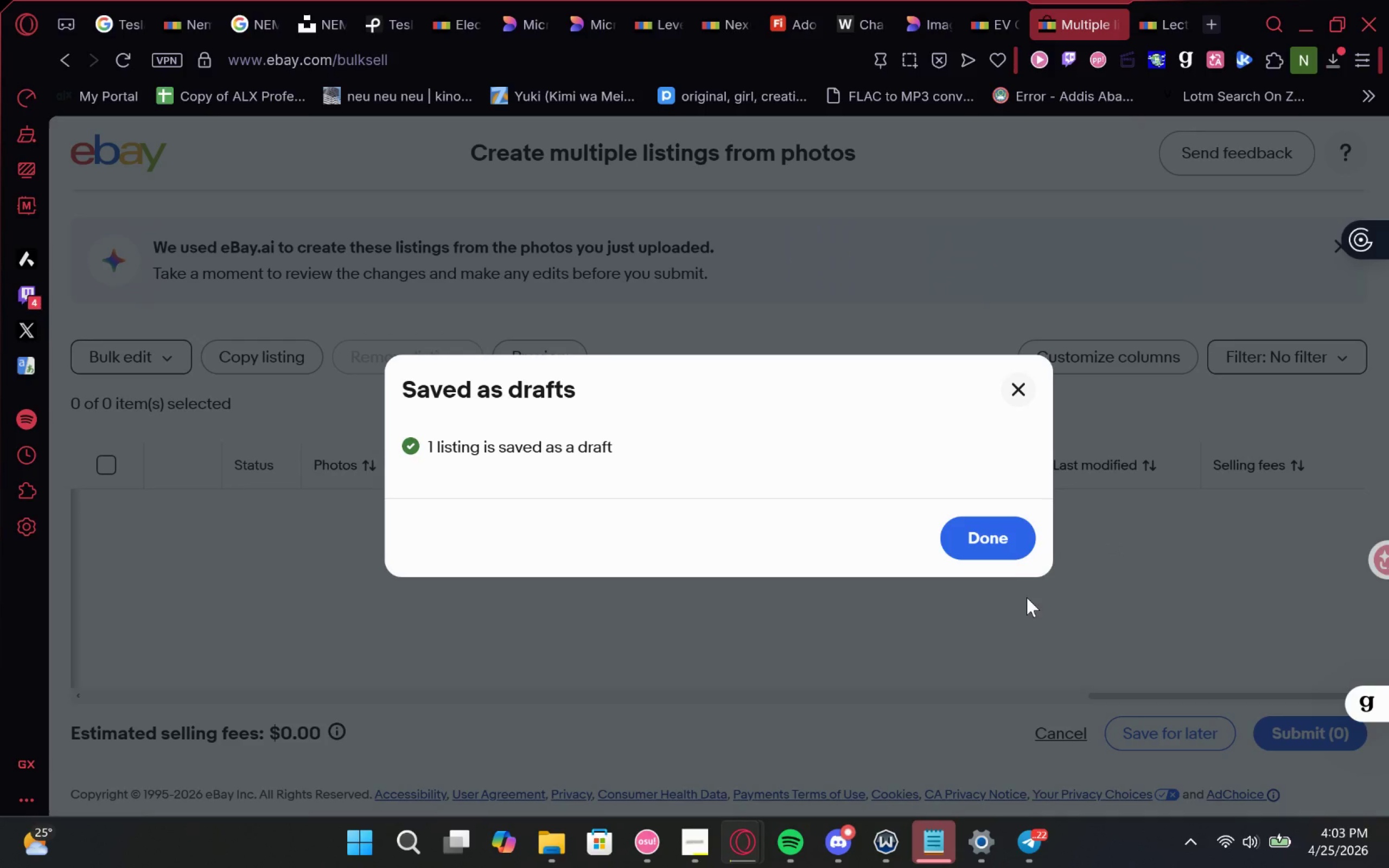 
left_click([995, 539])
 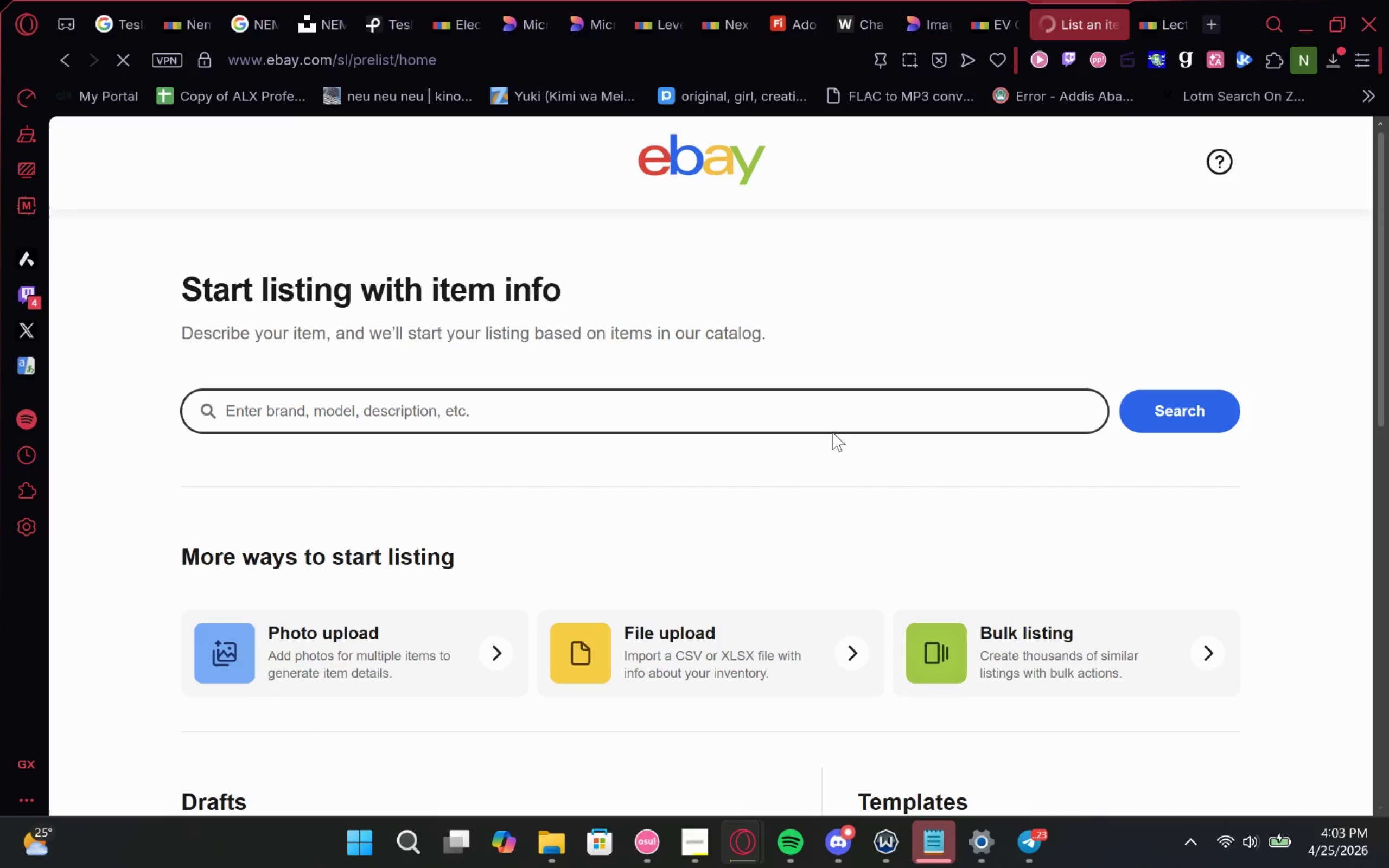 
scroll: coordinate [830, 509], scroll_direction: none, amount: 0.0
 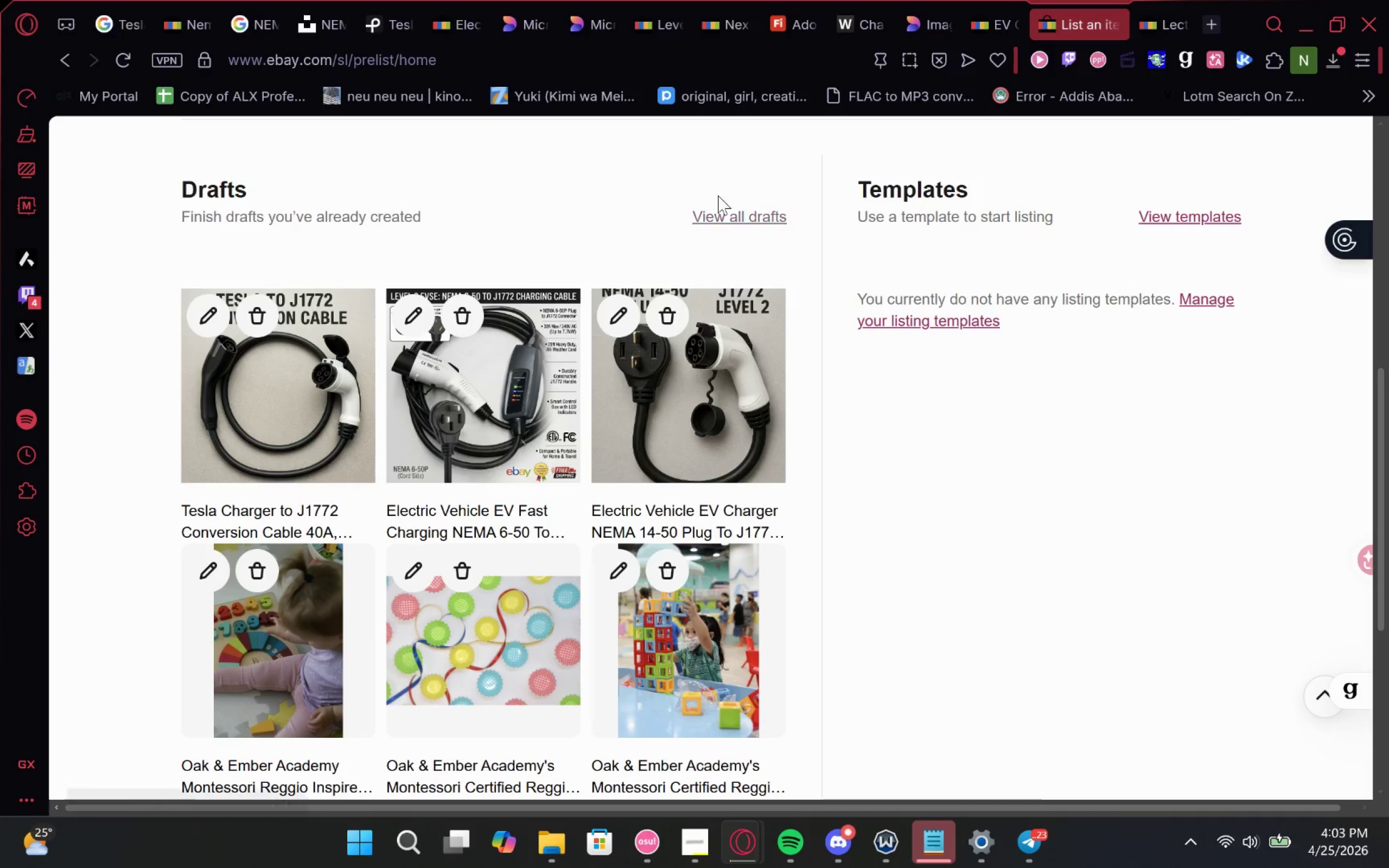 
left_click([722, 210])
 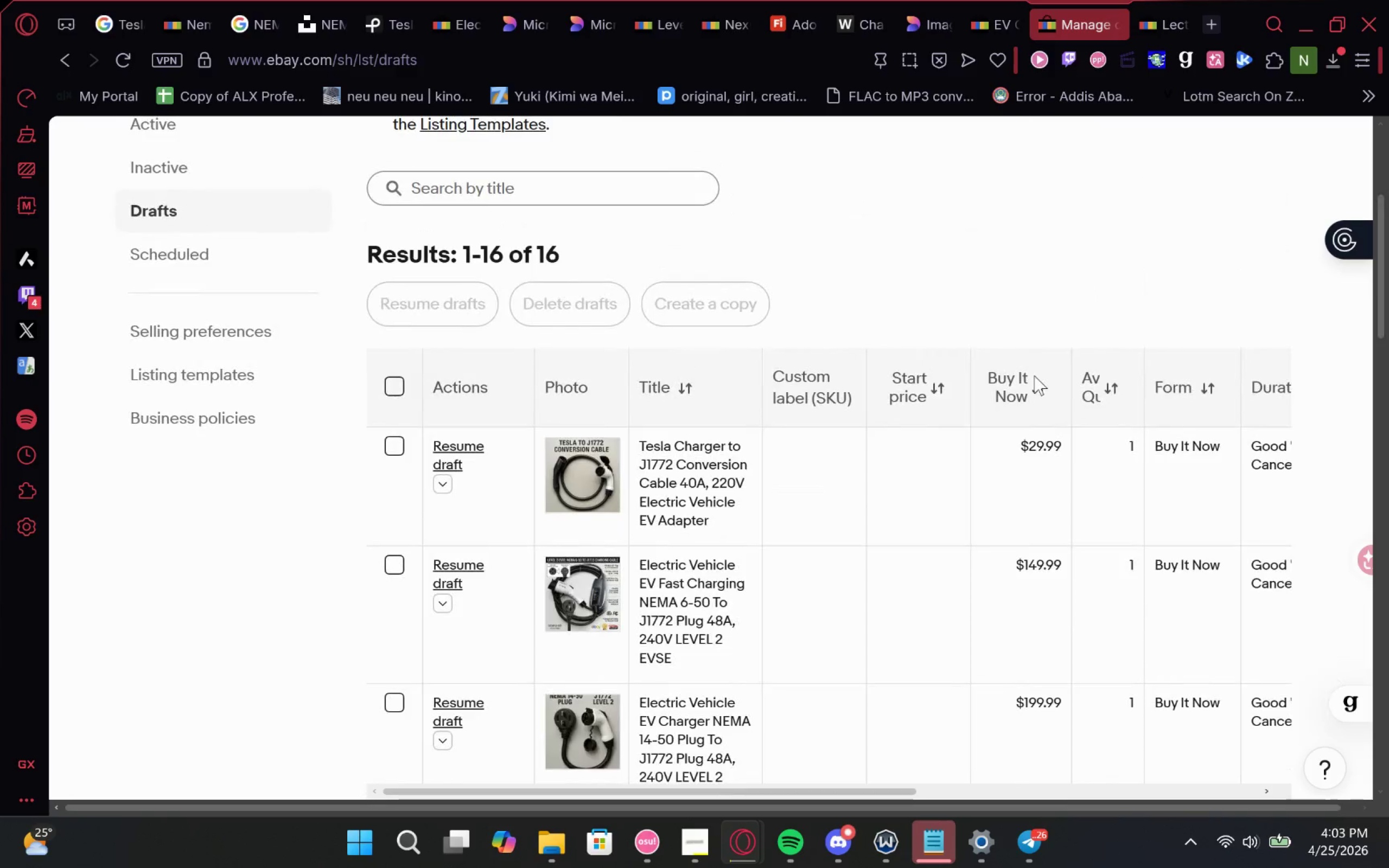 
wait(6.62)
 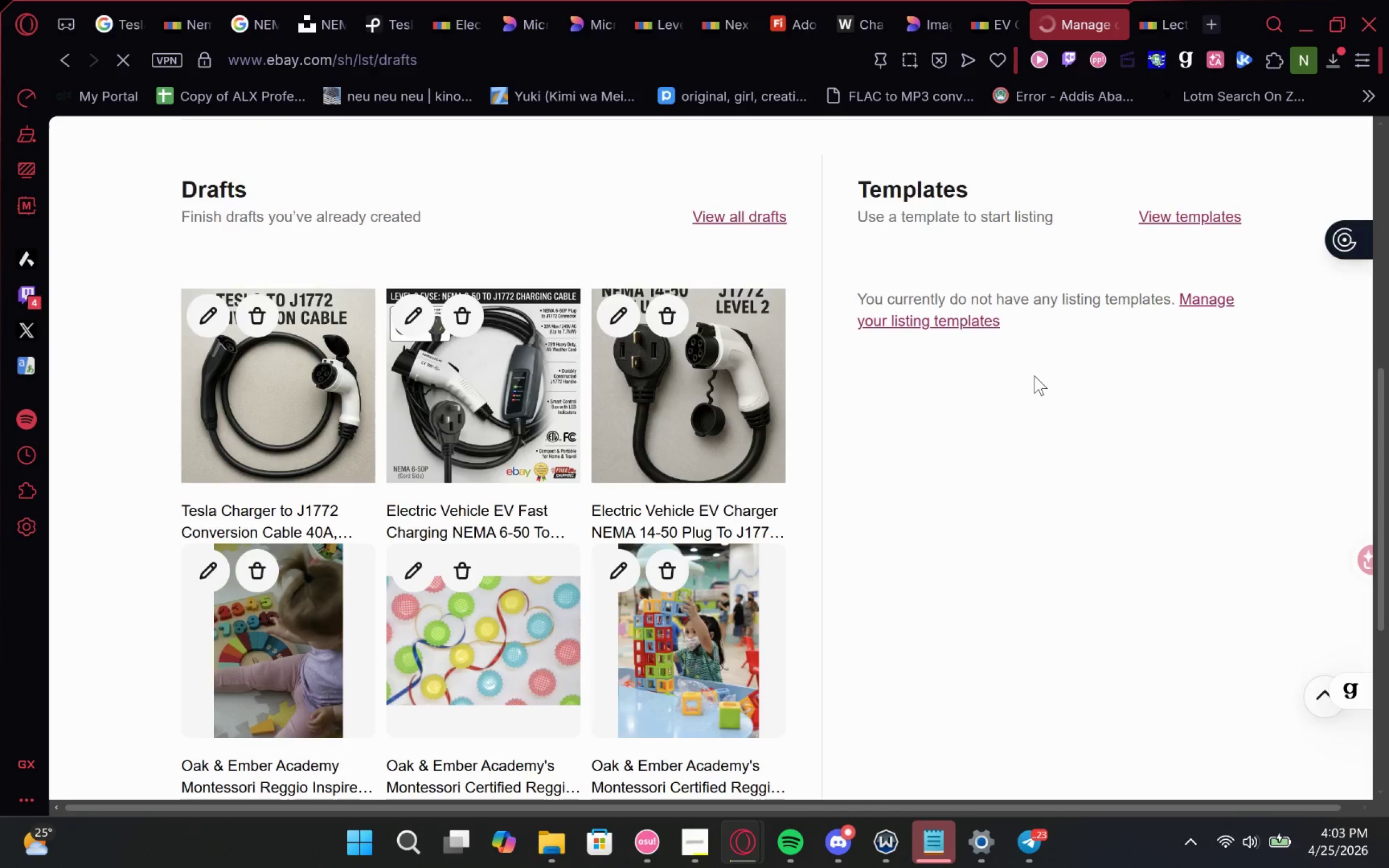 
left_click([711, 838])